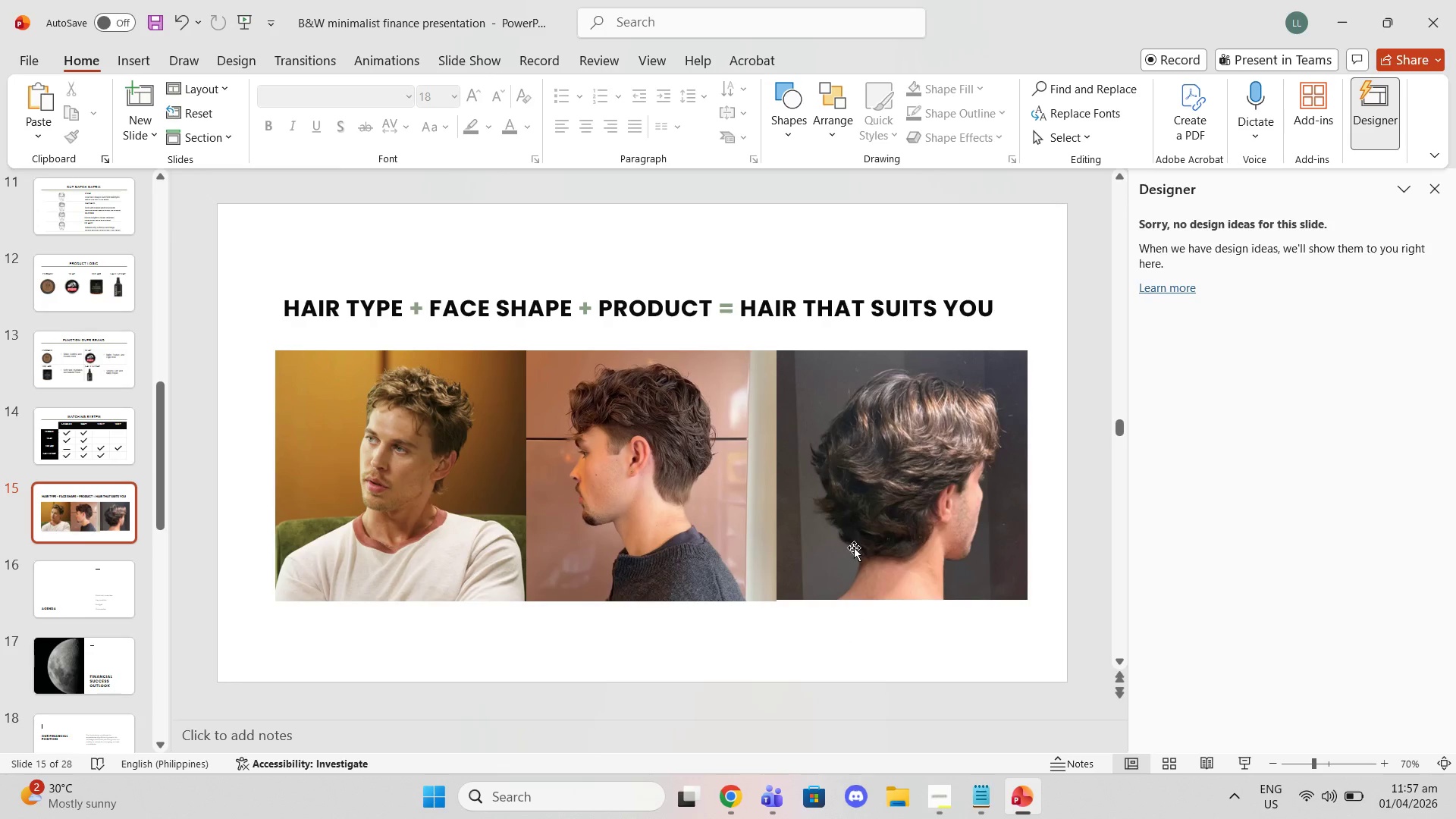 
left_click([855, 547])
 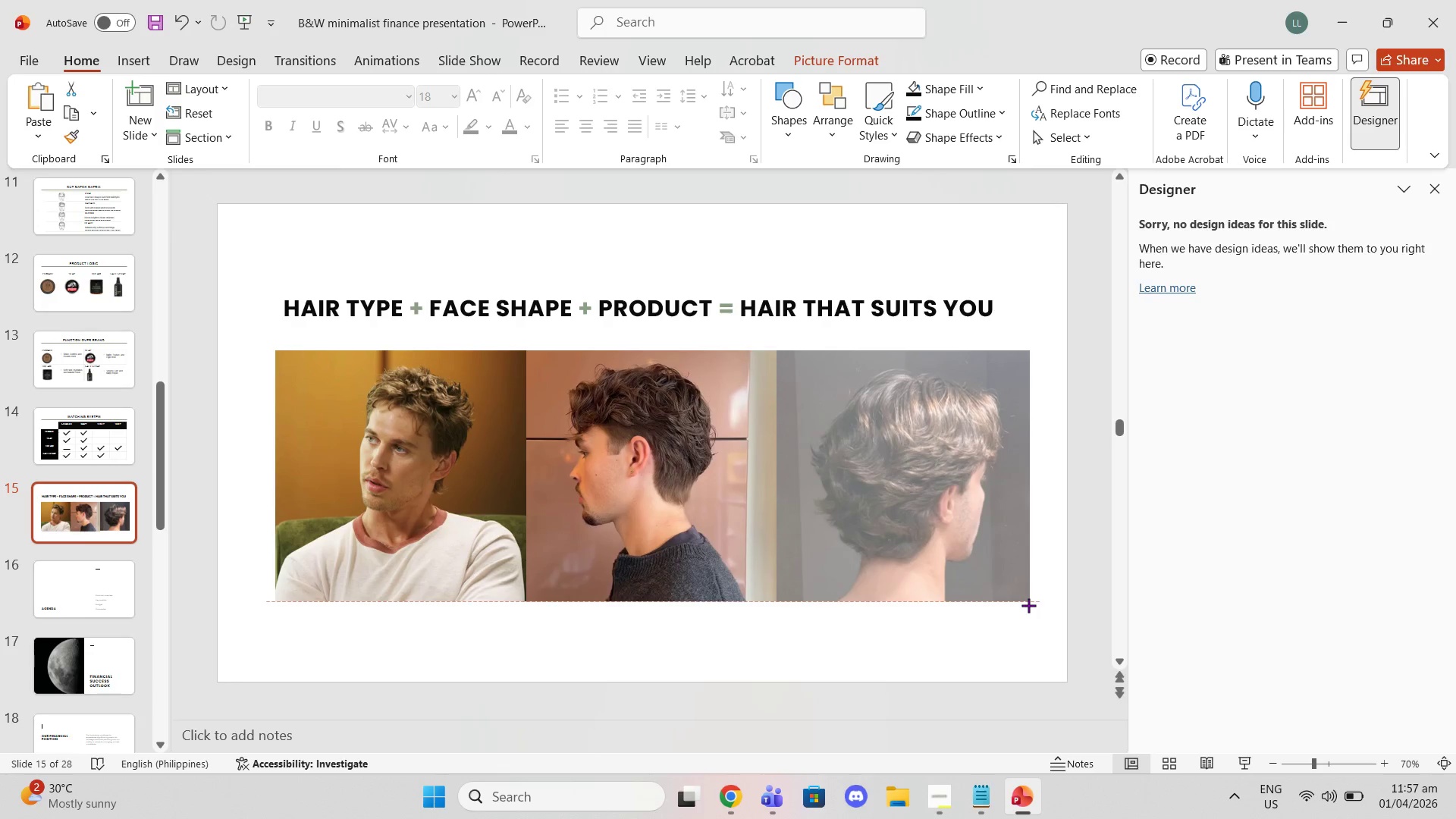 
left_click([881, 649])
 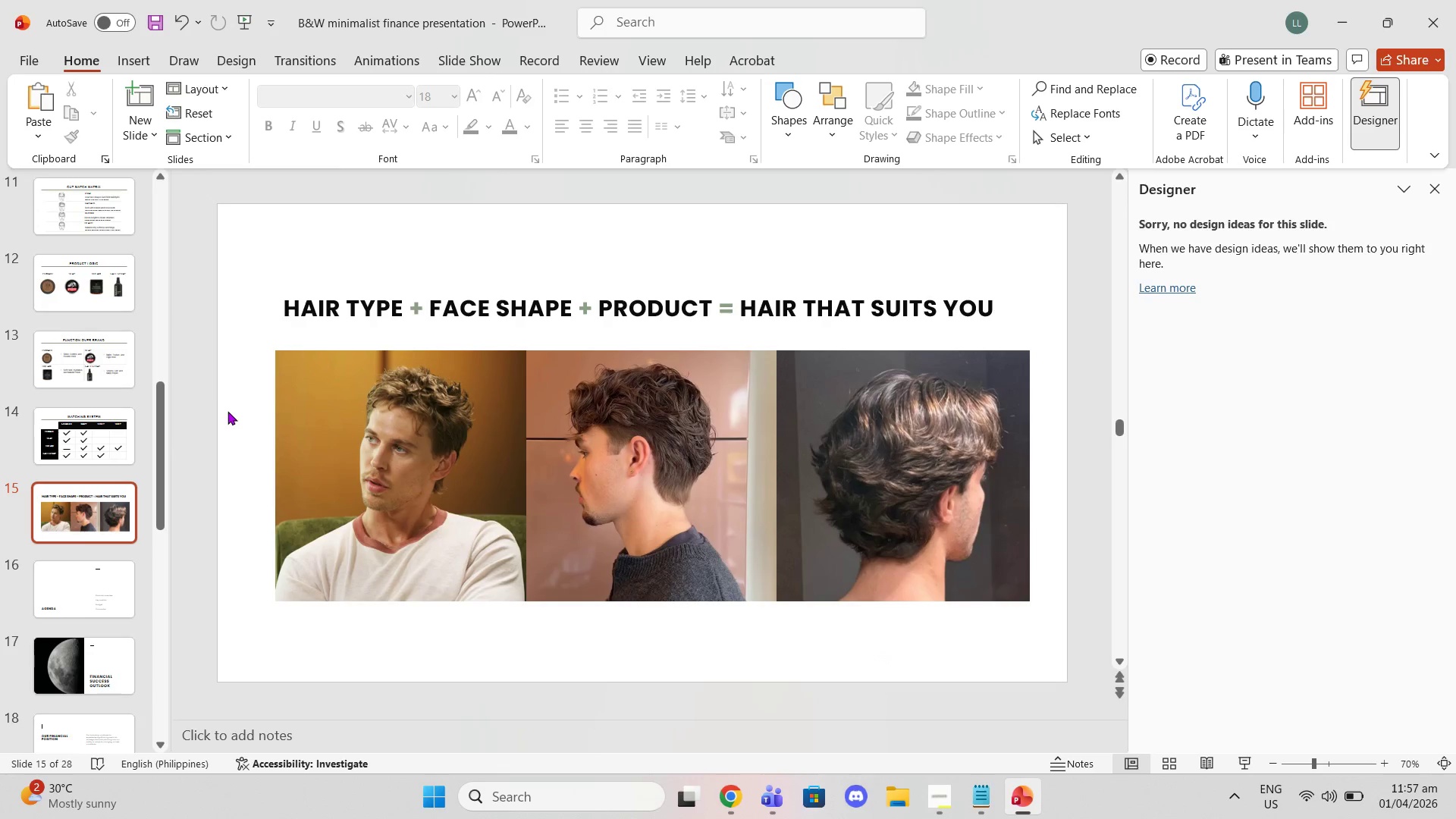 
left_click_drag(start_coordinate=[233, 415], to_coordinate=[924, 487])
 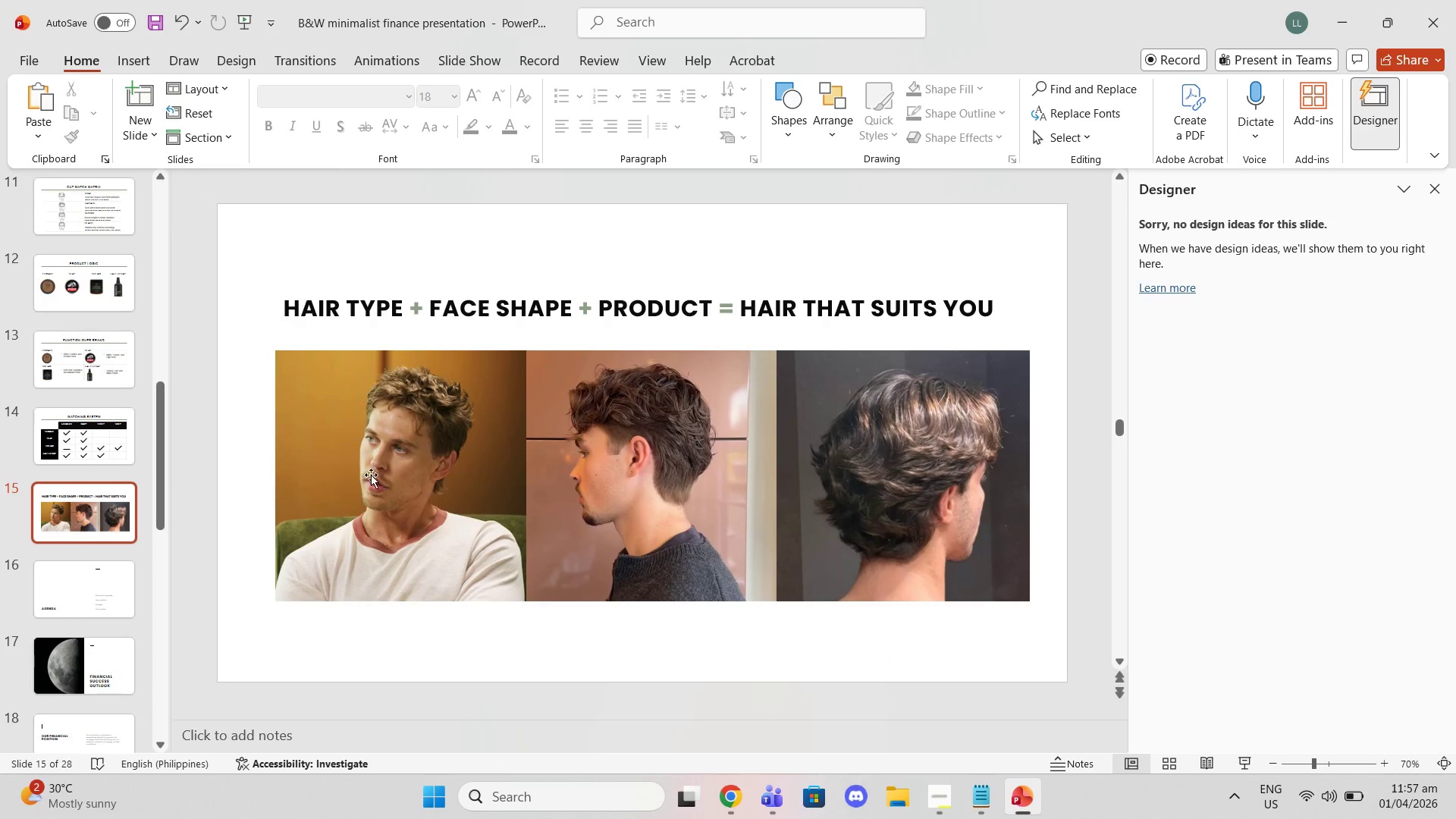 
left_click_drag(start_coordinate=[353, 473], to_coordinate=[331, 473])
 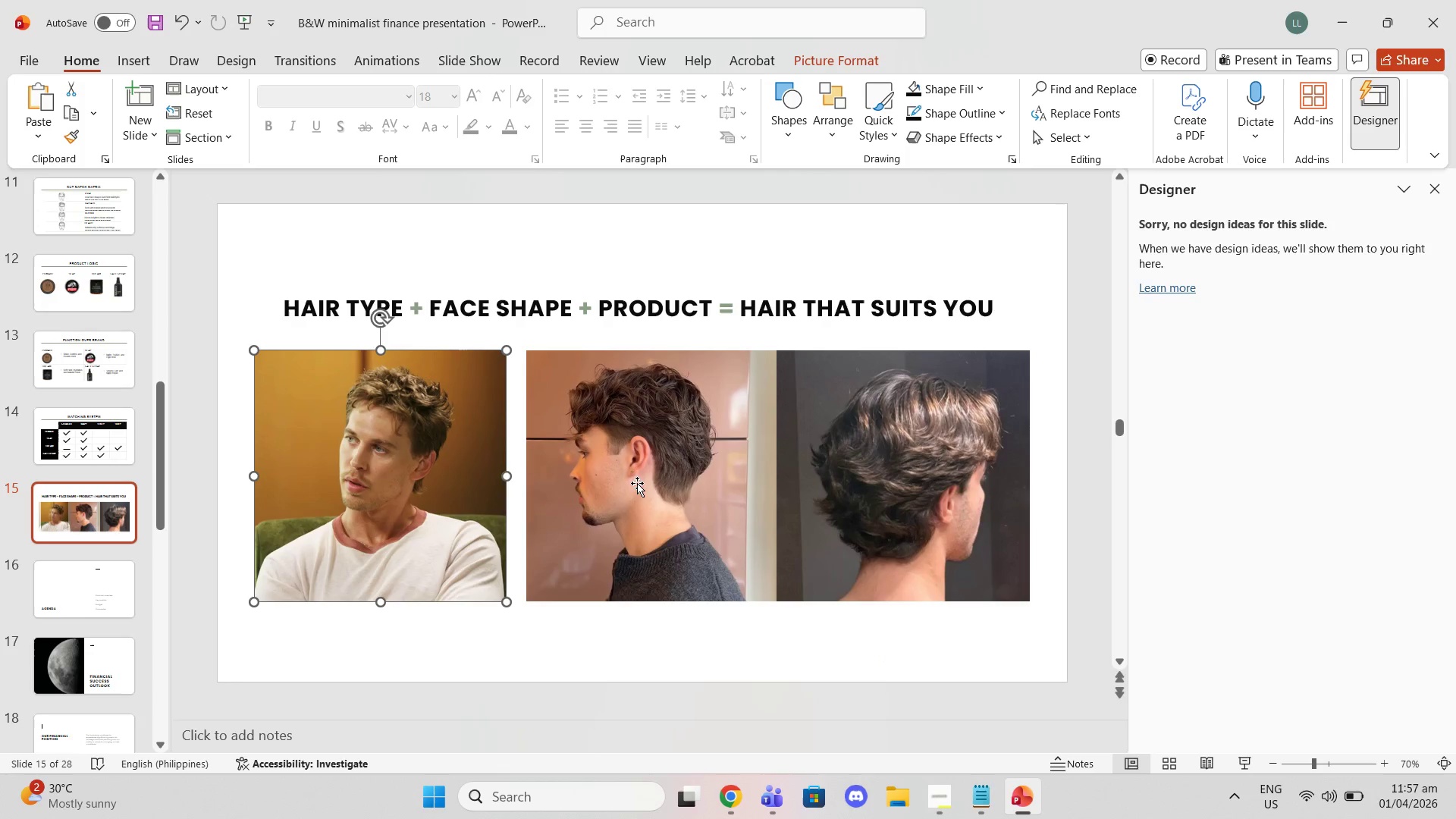 
left_click_drag(start_coordinate=[648, 483], to_coordinate=[641, 483])
 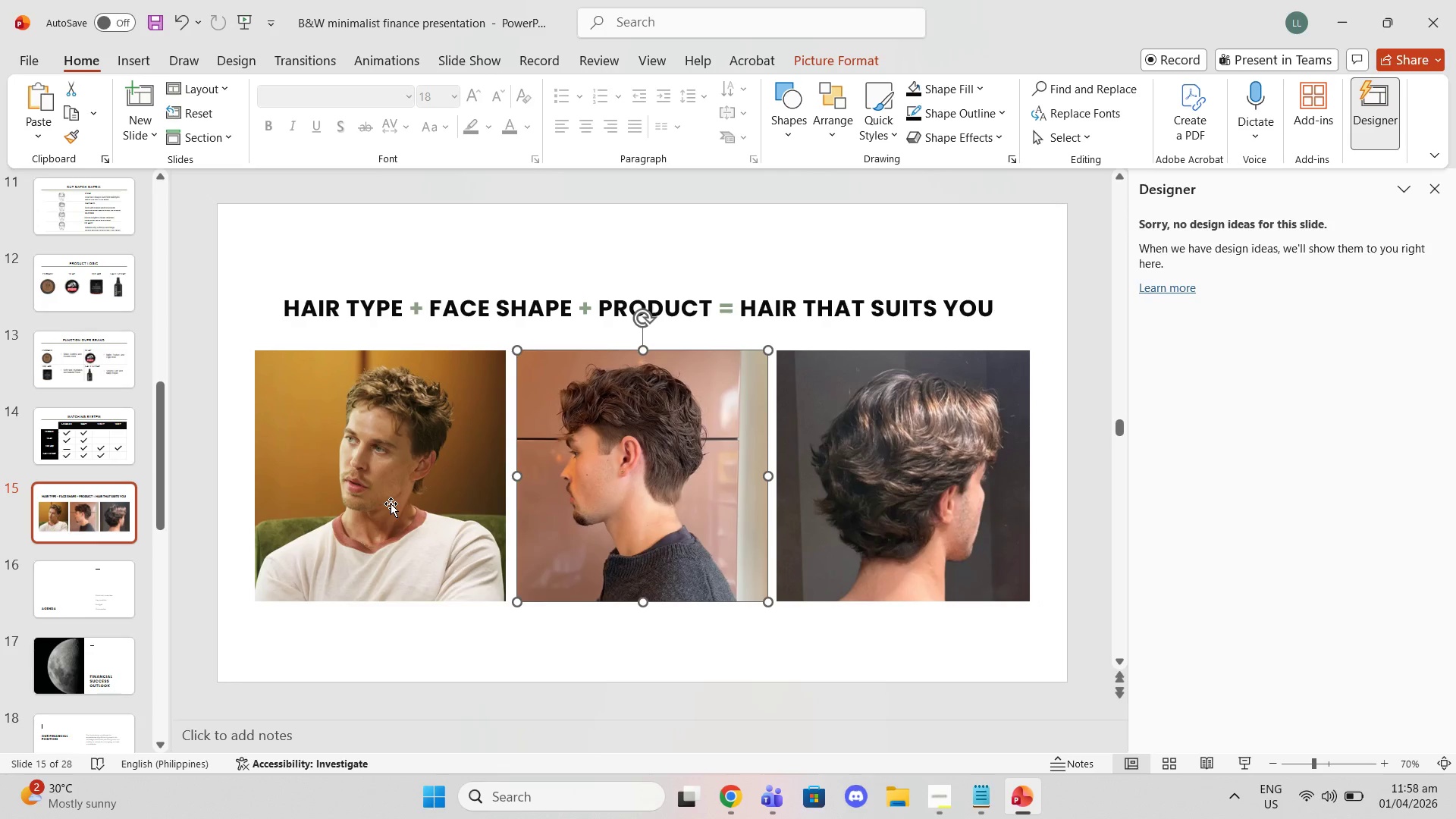 
left_click_drag(start_coordinate=[391, 504], to_coordinate=[408, 504])
 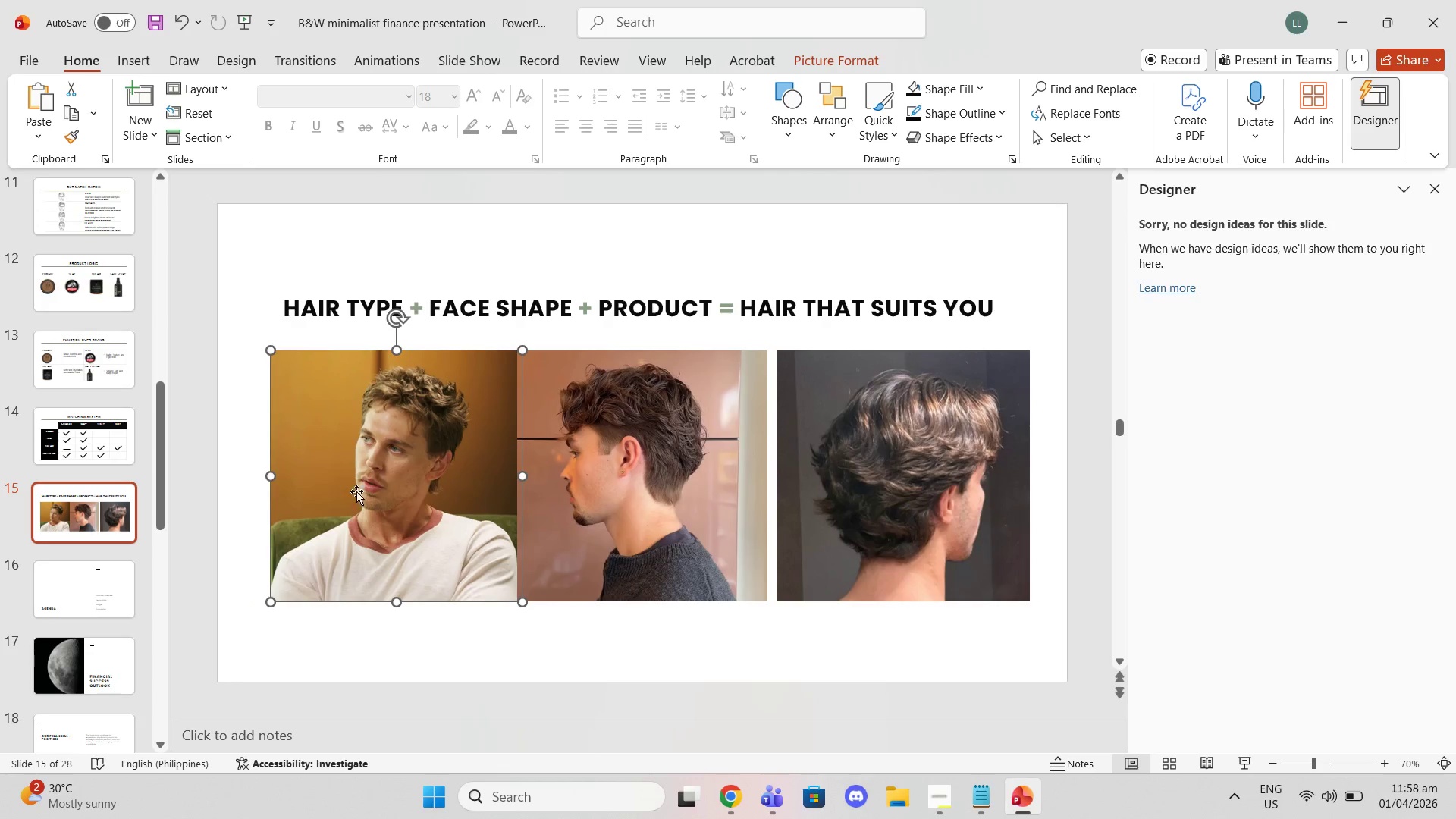 
left_click_drag(start_coordinate=[393, 491], to_coordinate=[388, 491])
 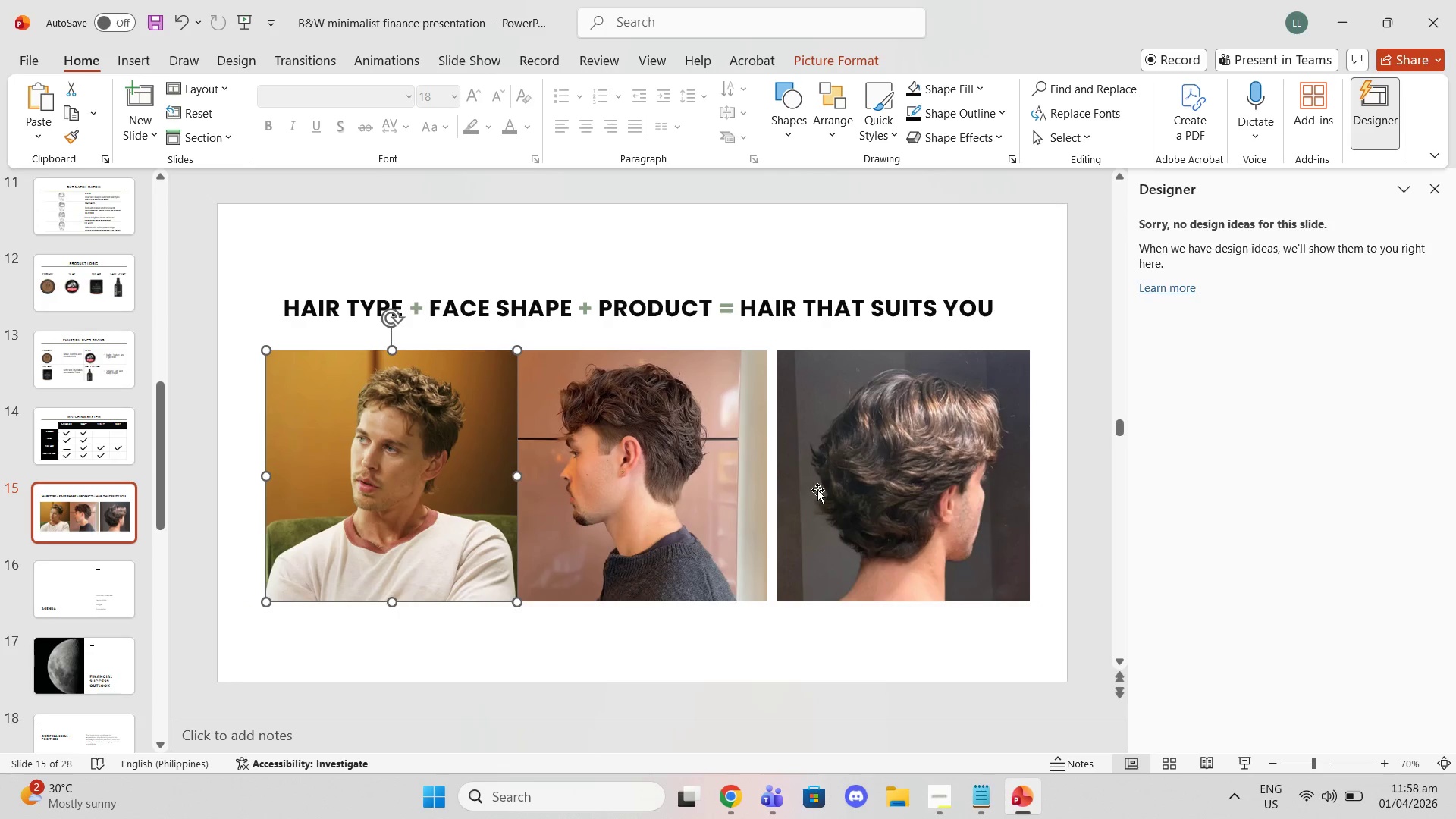 
left_click_drag(start_coordinate=[830, 488], to_coordinate=[824, 487])
 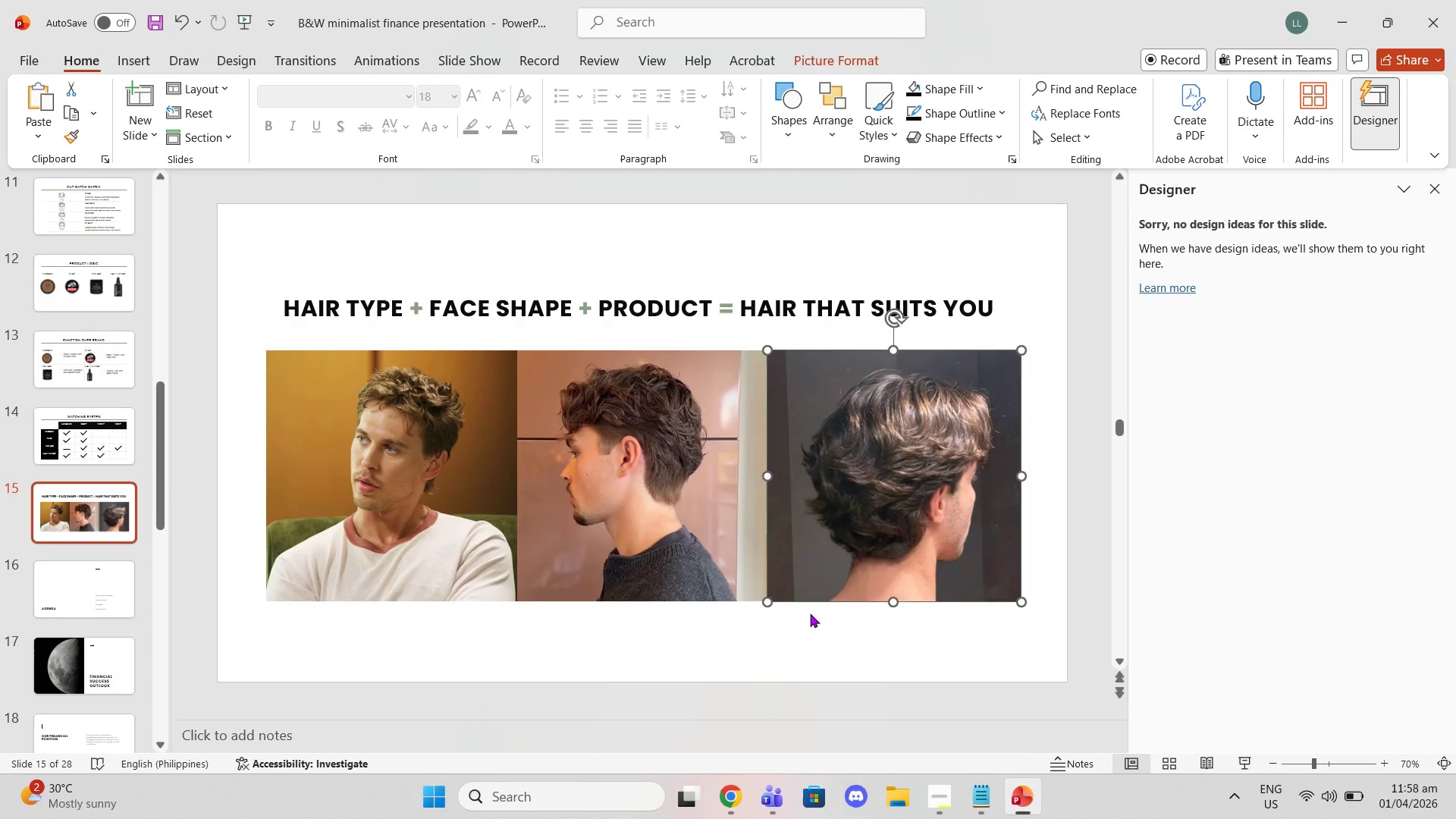 
left_click([810, 614])
 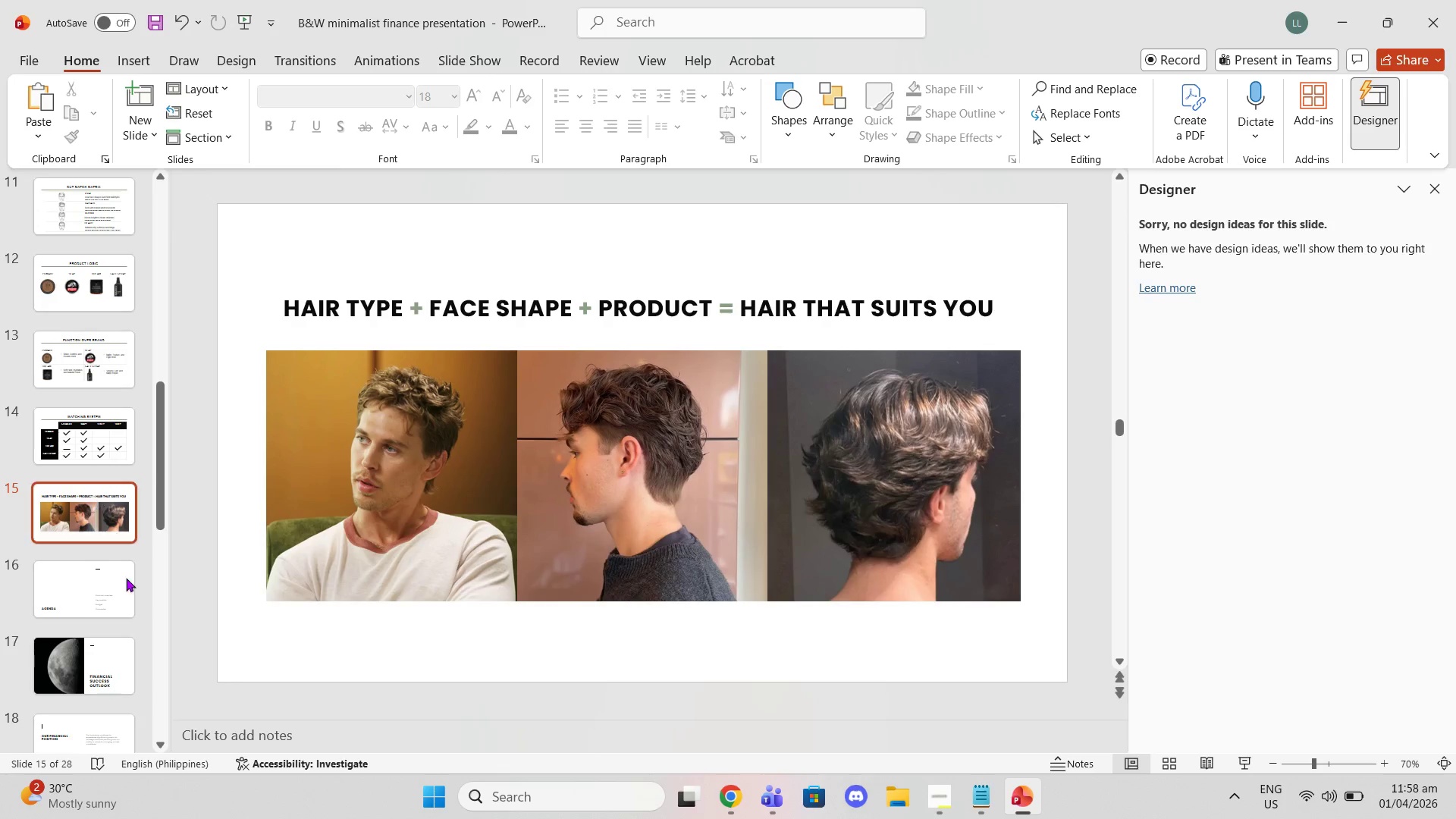 
left_click([108, 614])
 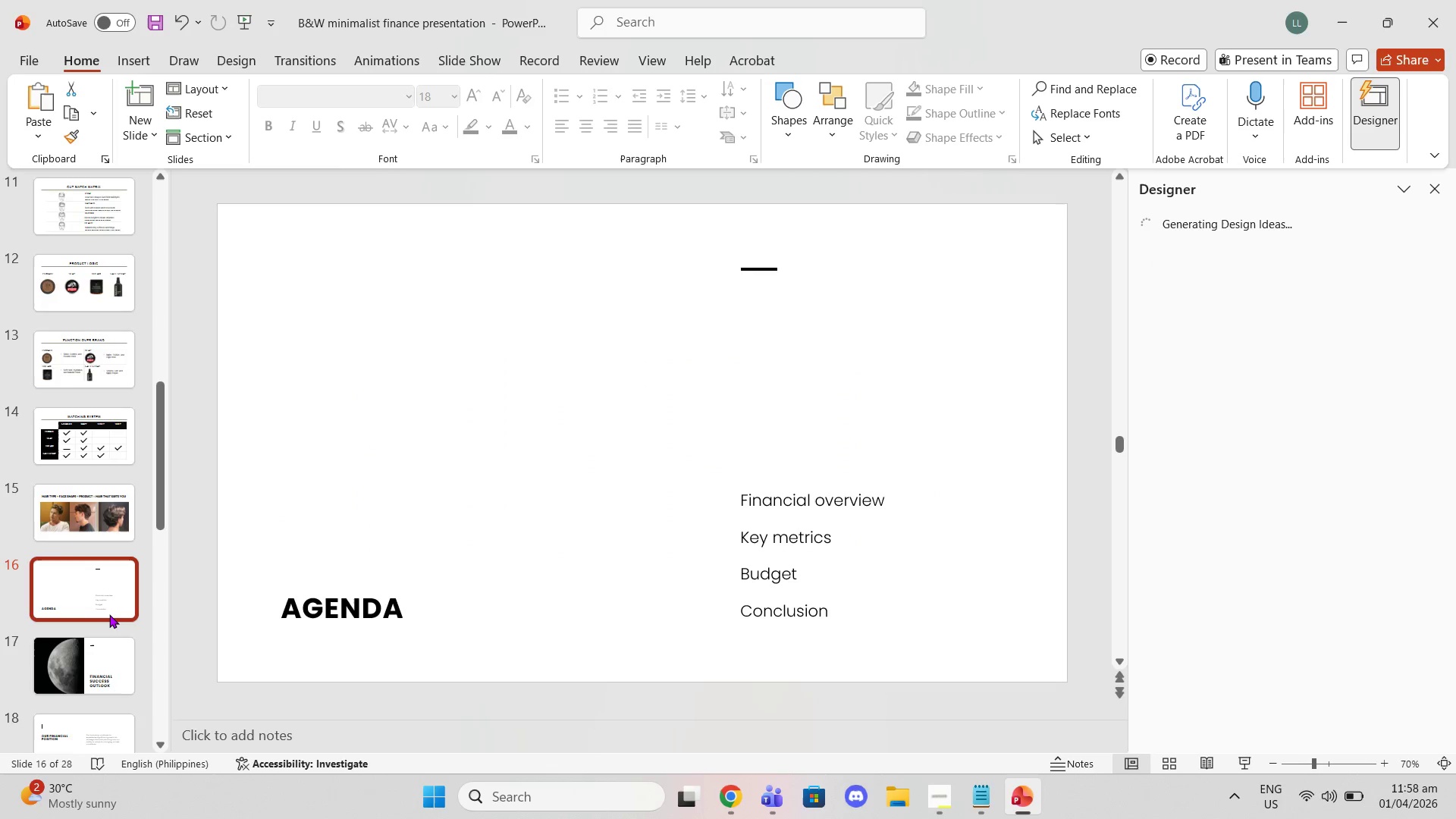 
key(Delete)
 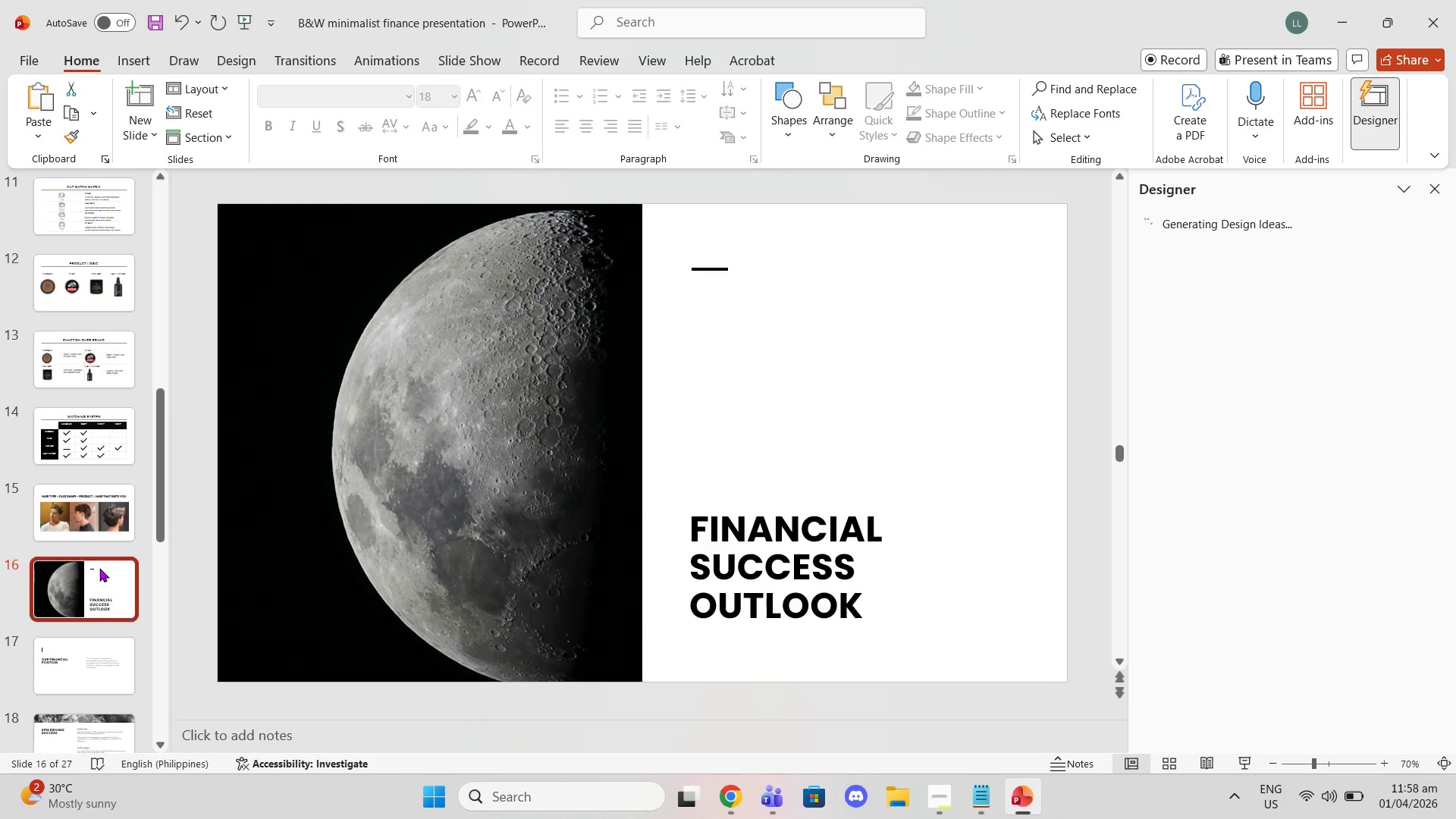 
left_click([99, 568])
 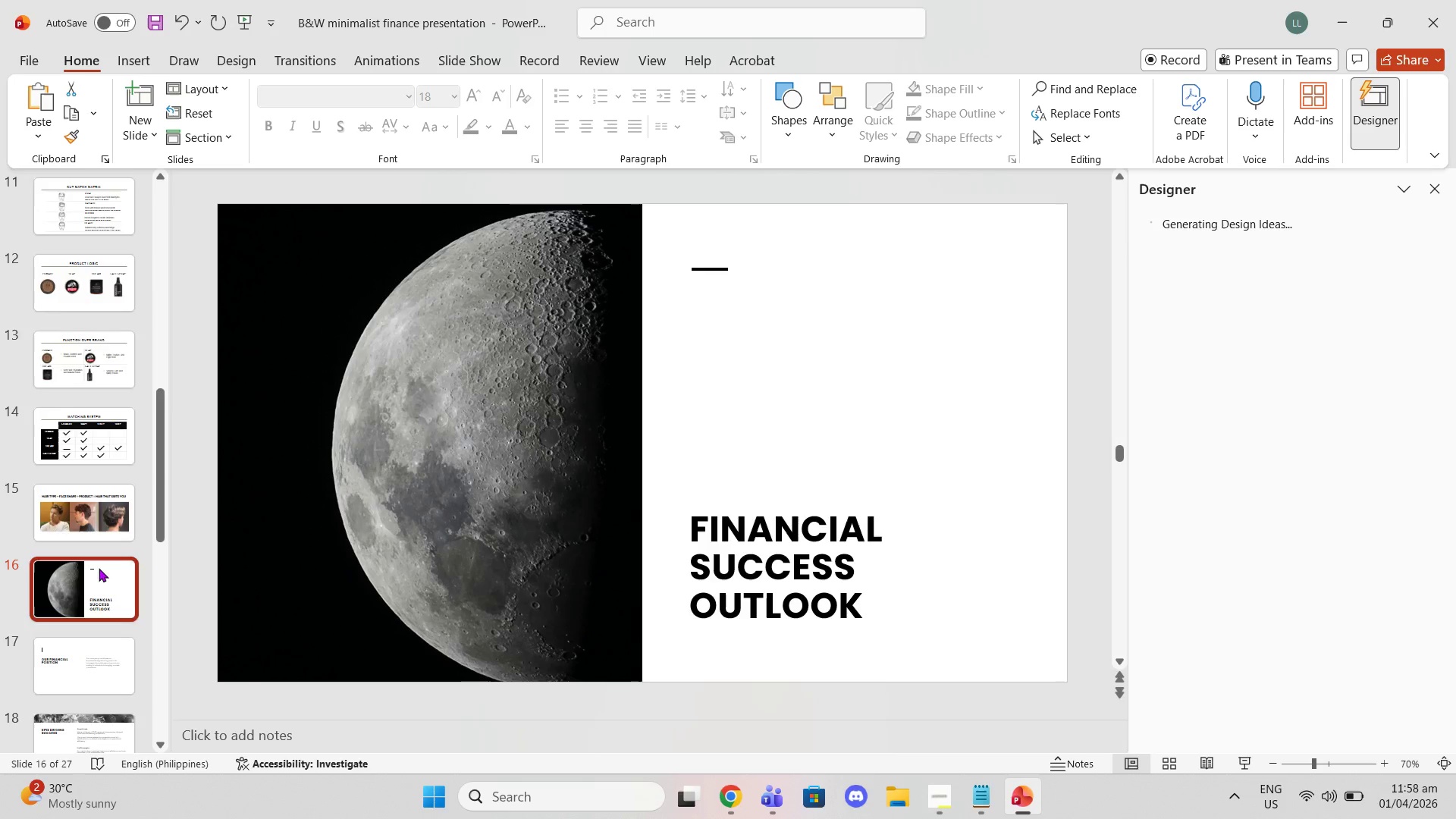 
key(Delete)
 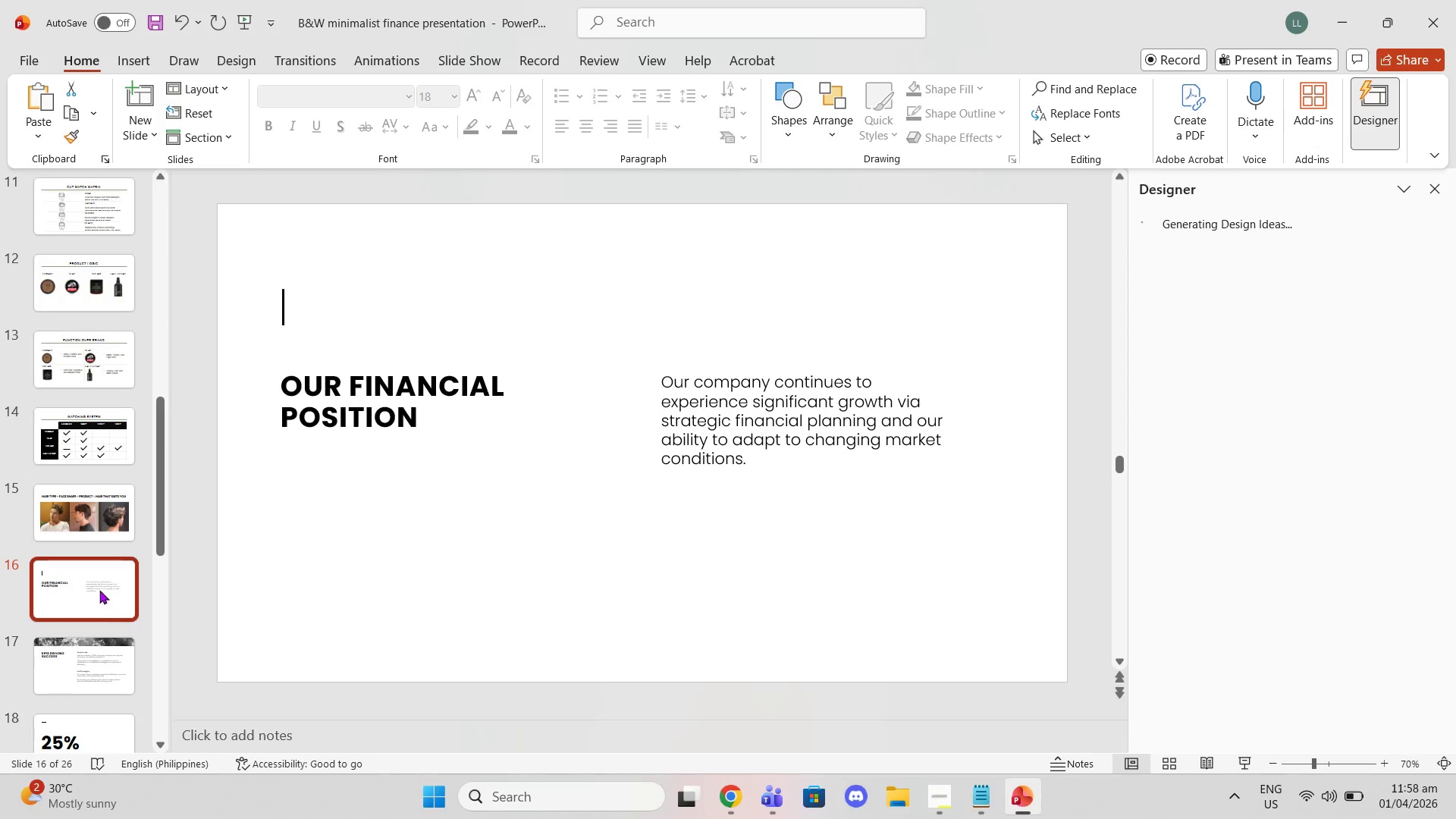 
left_click([99, 583])
 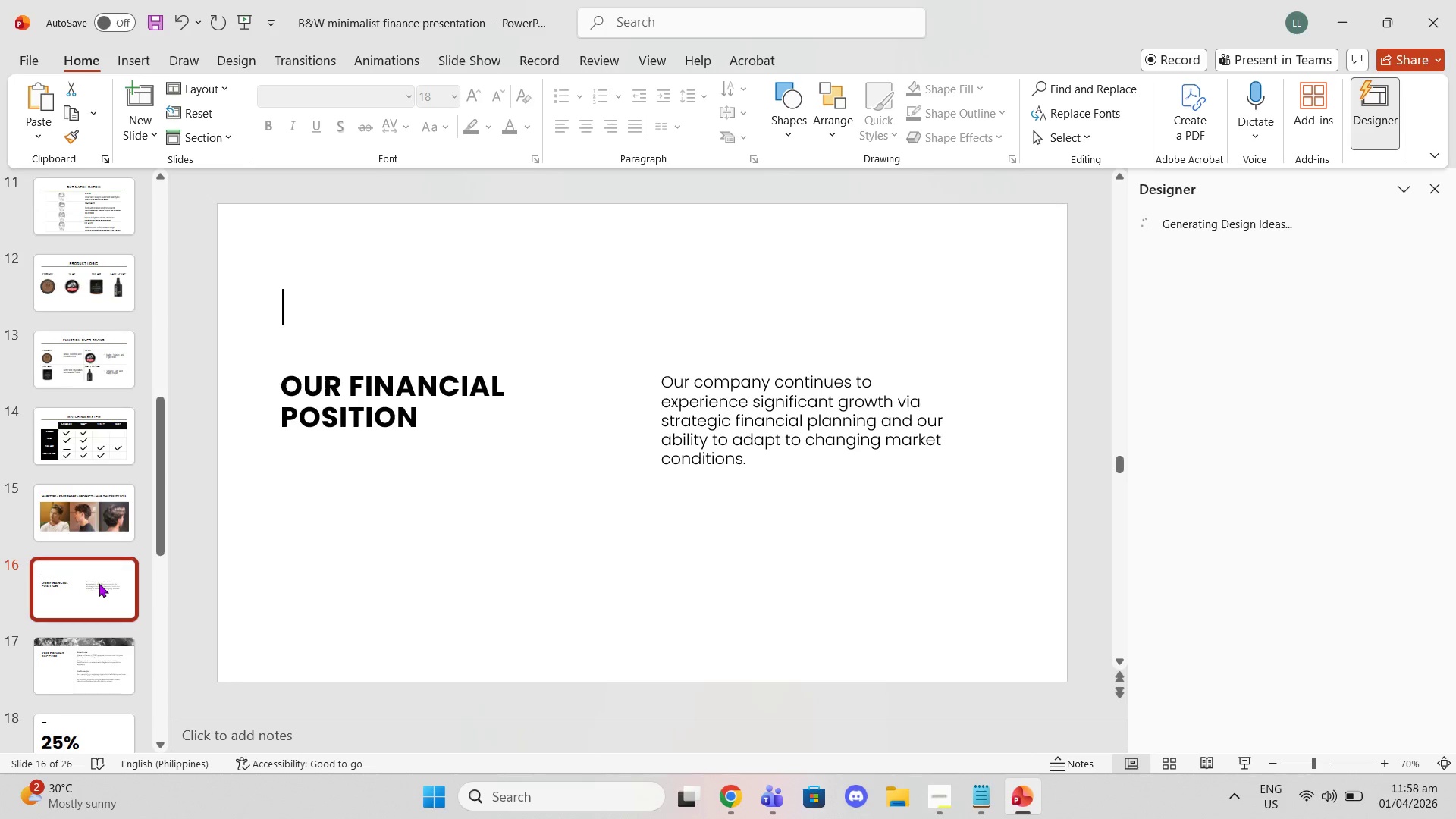 
key(Delete)
 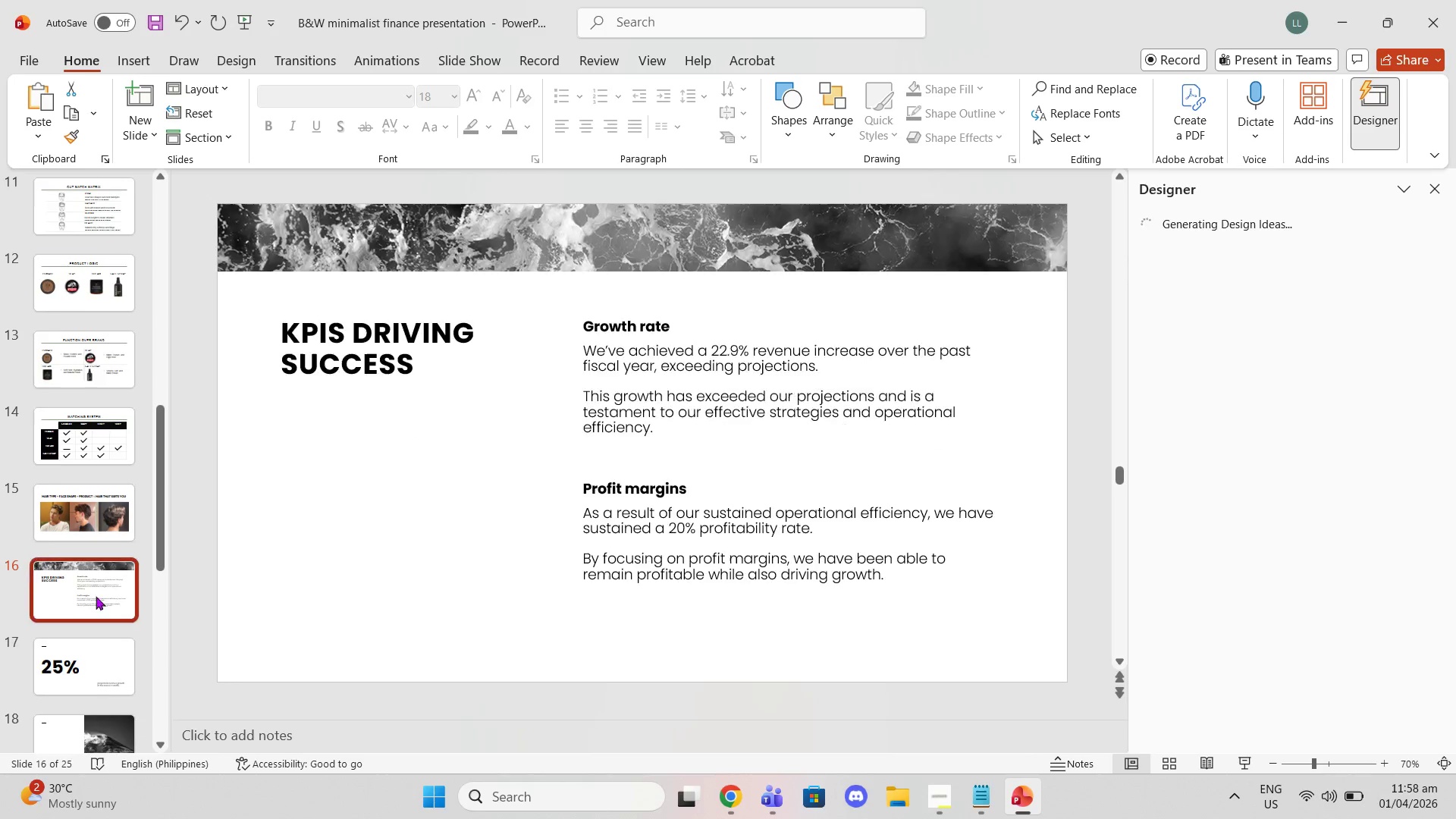 
left_click([93, 576])
 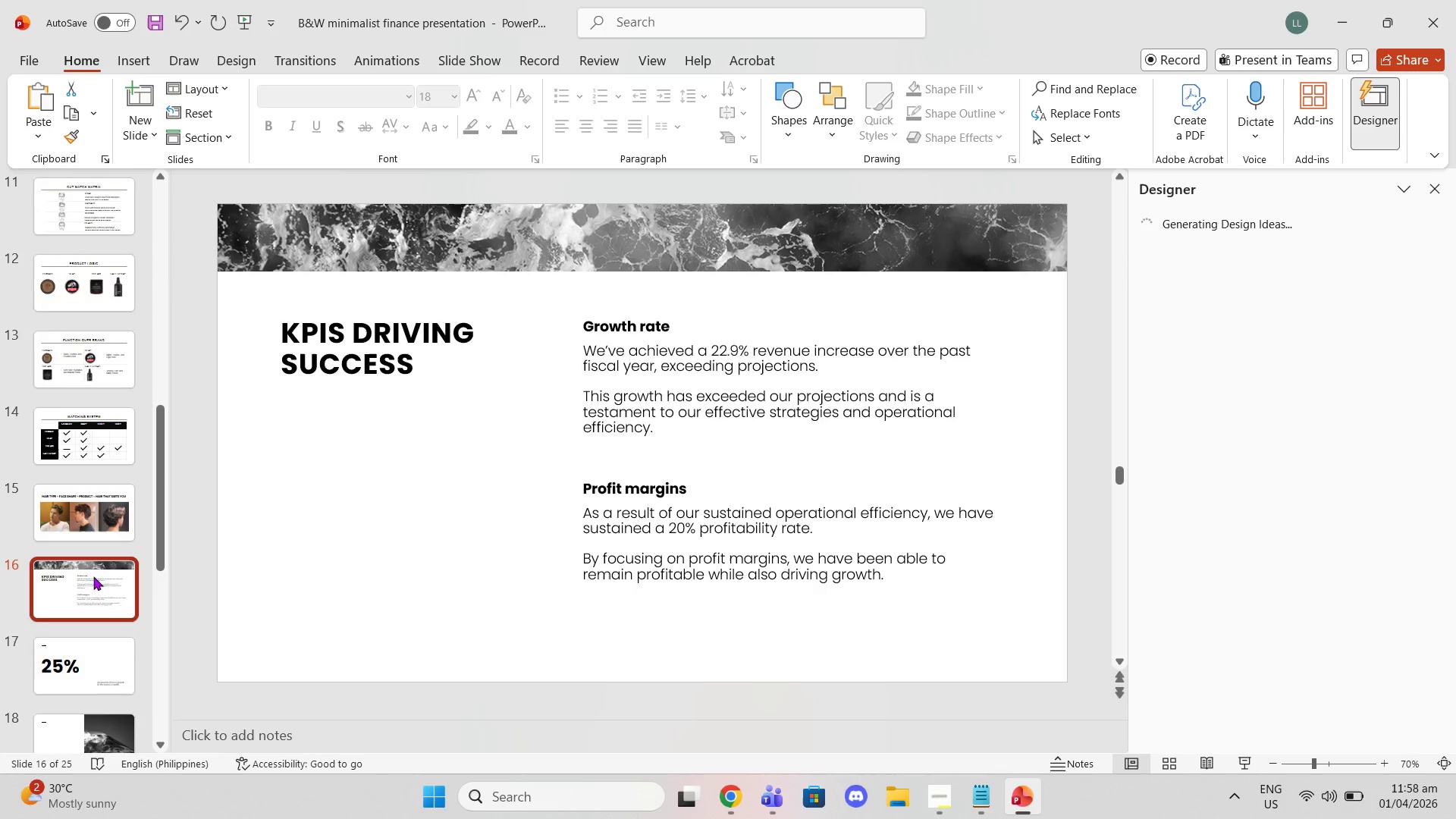 
key(Delete)
 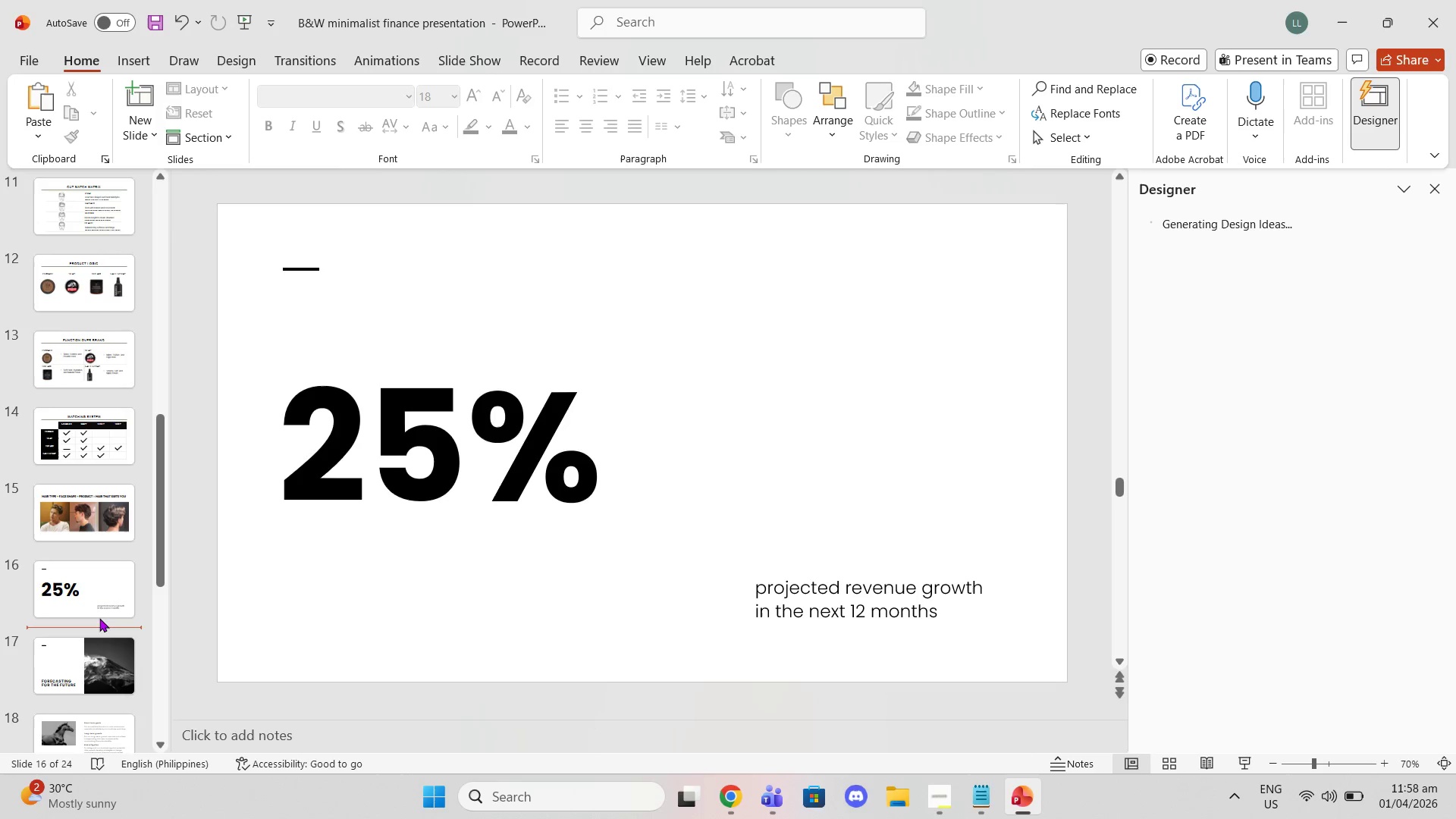 
double_click([99, 610])
 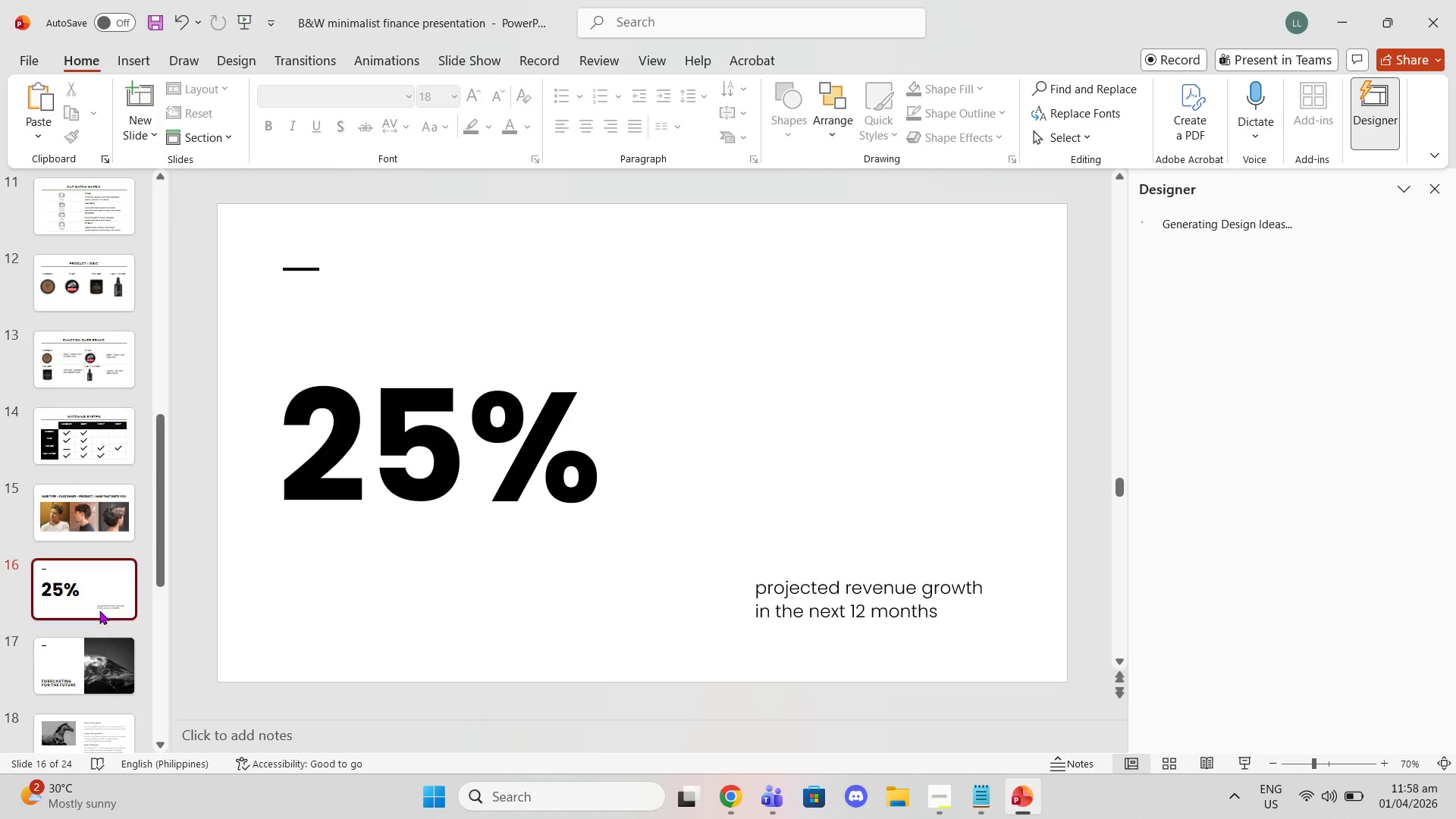 
key(Delete)
 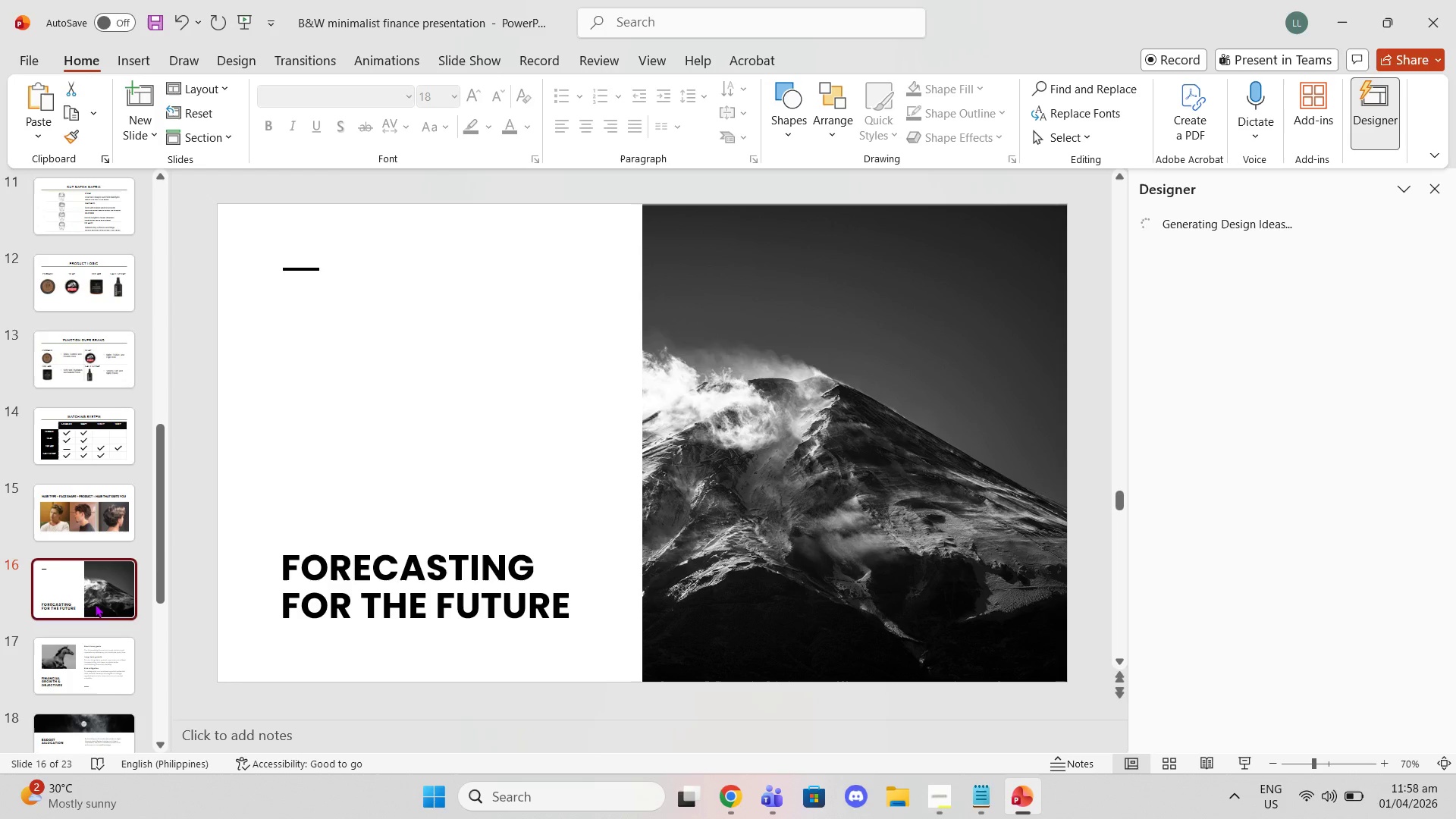 
left_click([93, 598])
 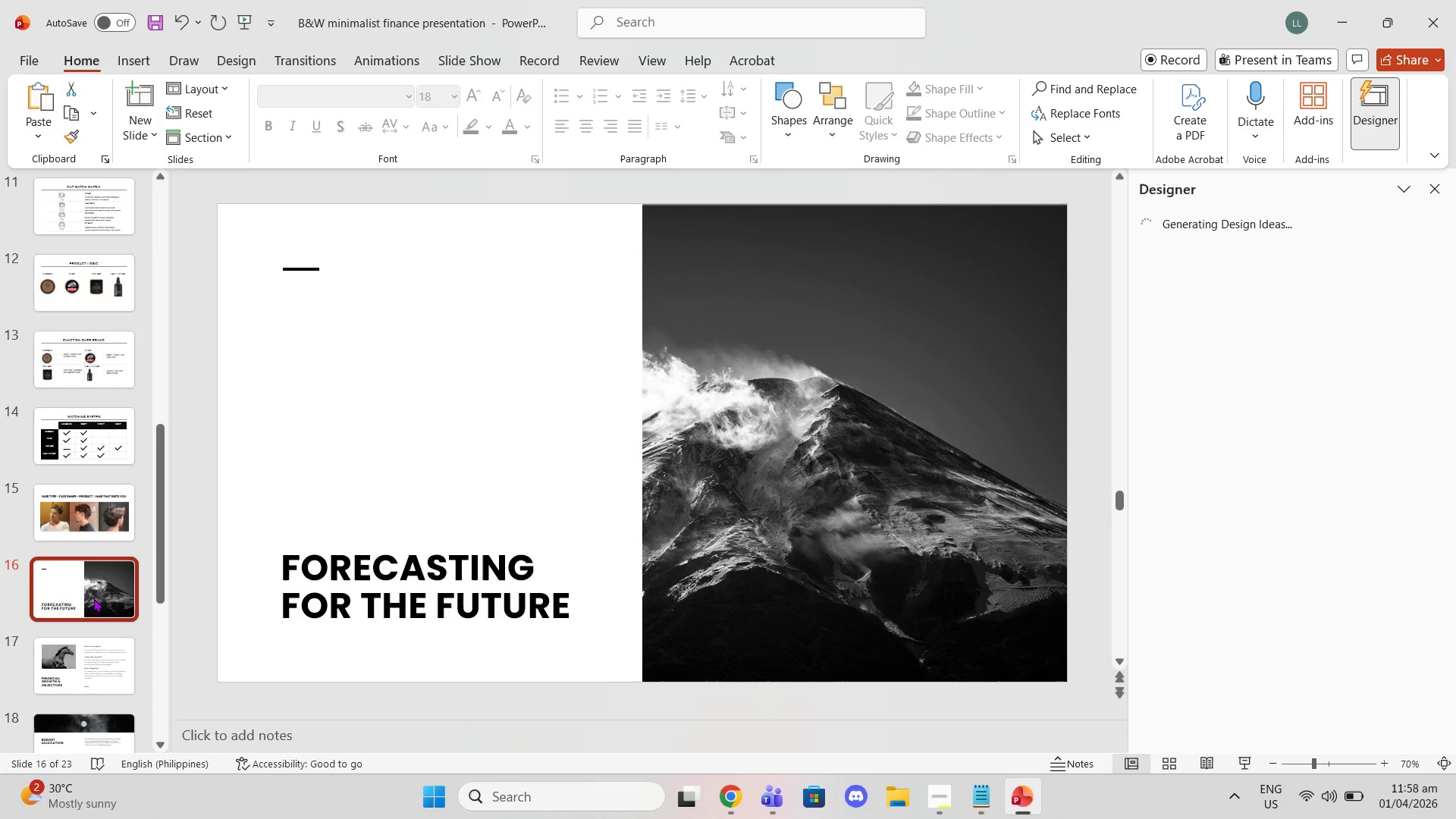 
key(Delete)
 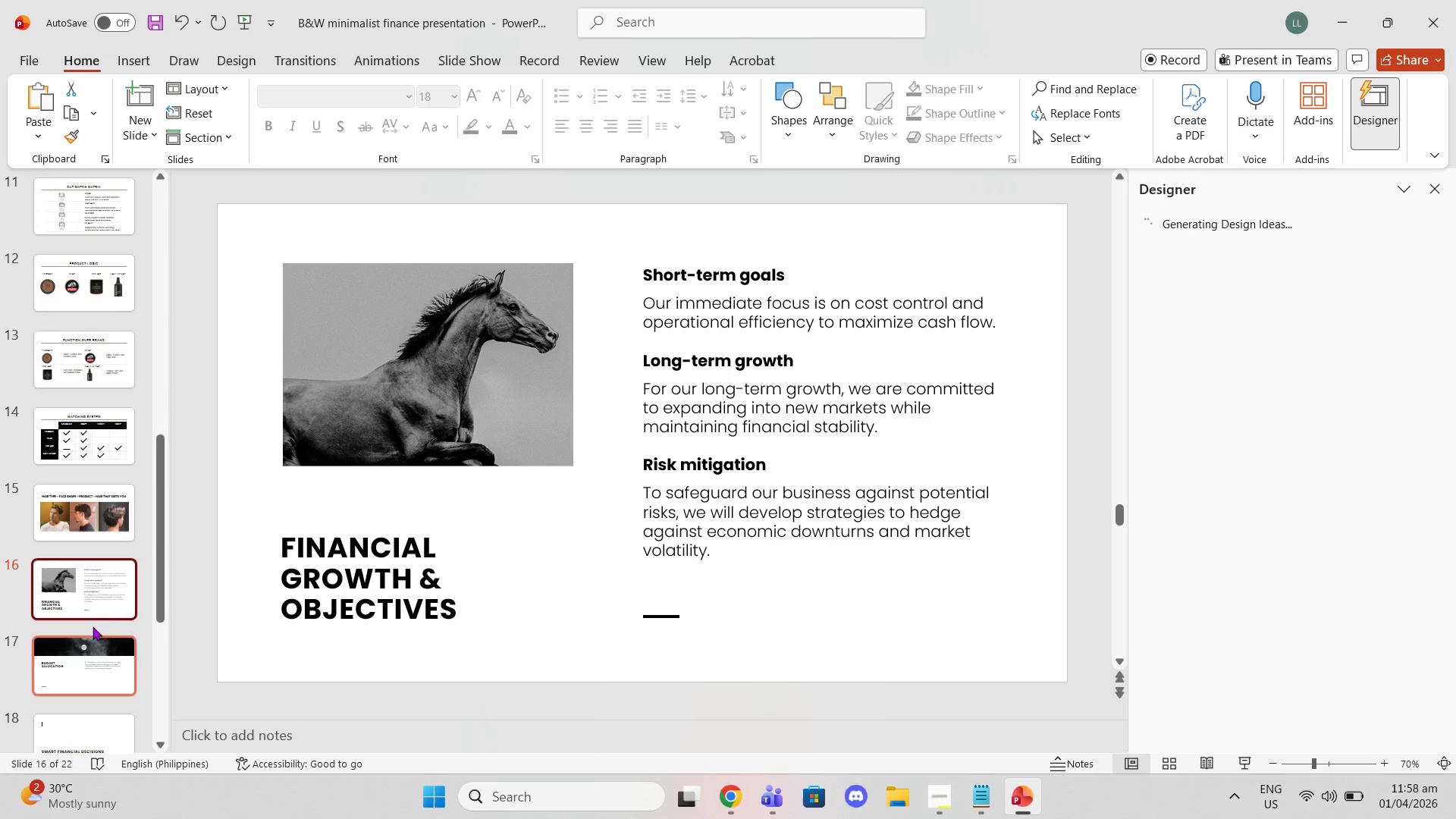 
left_click([91, 615])
 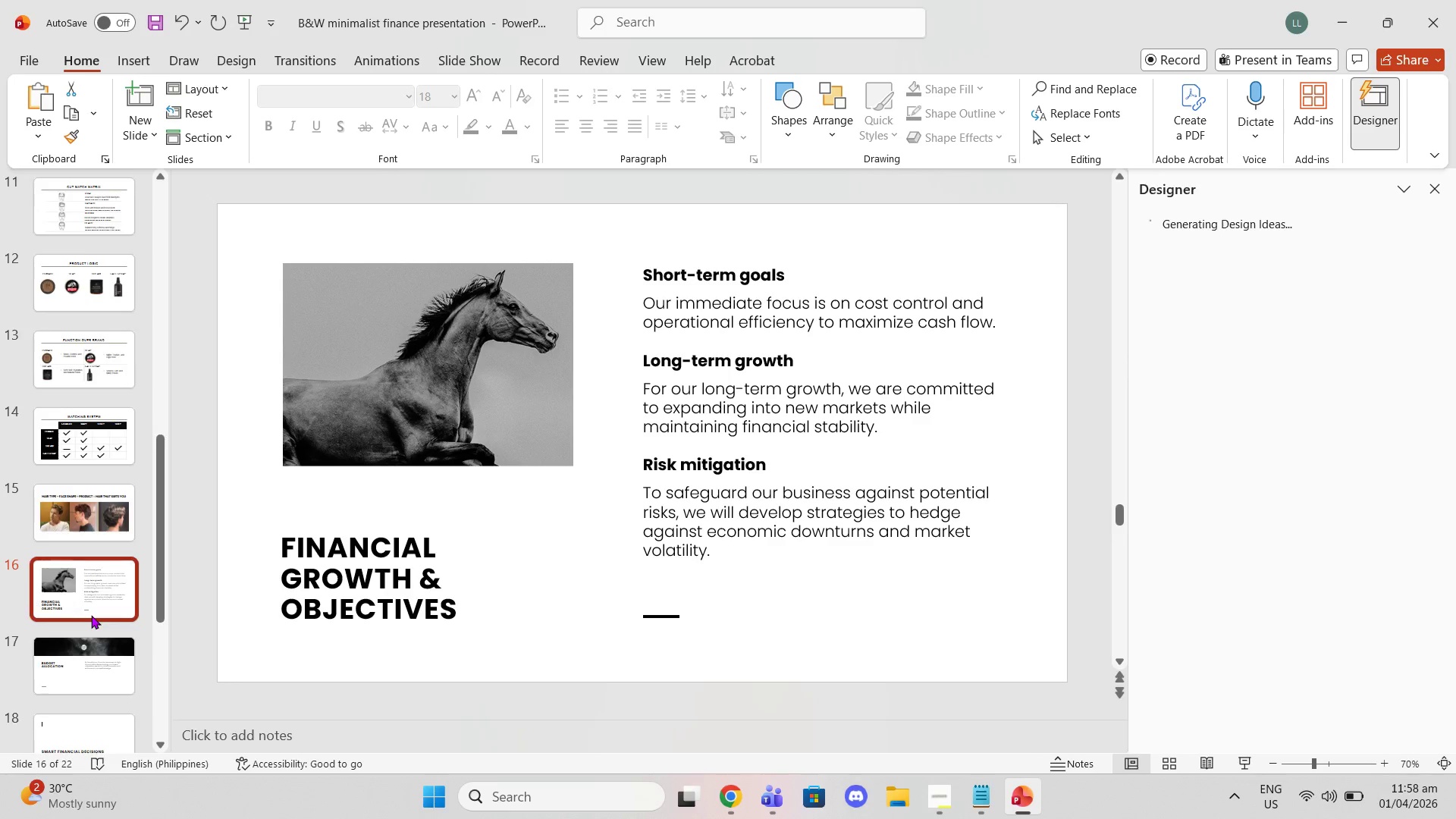 
key(Delete)
 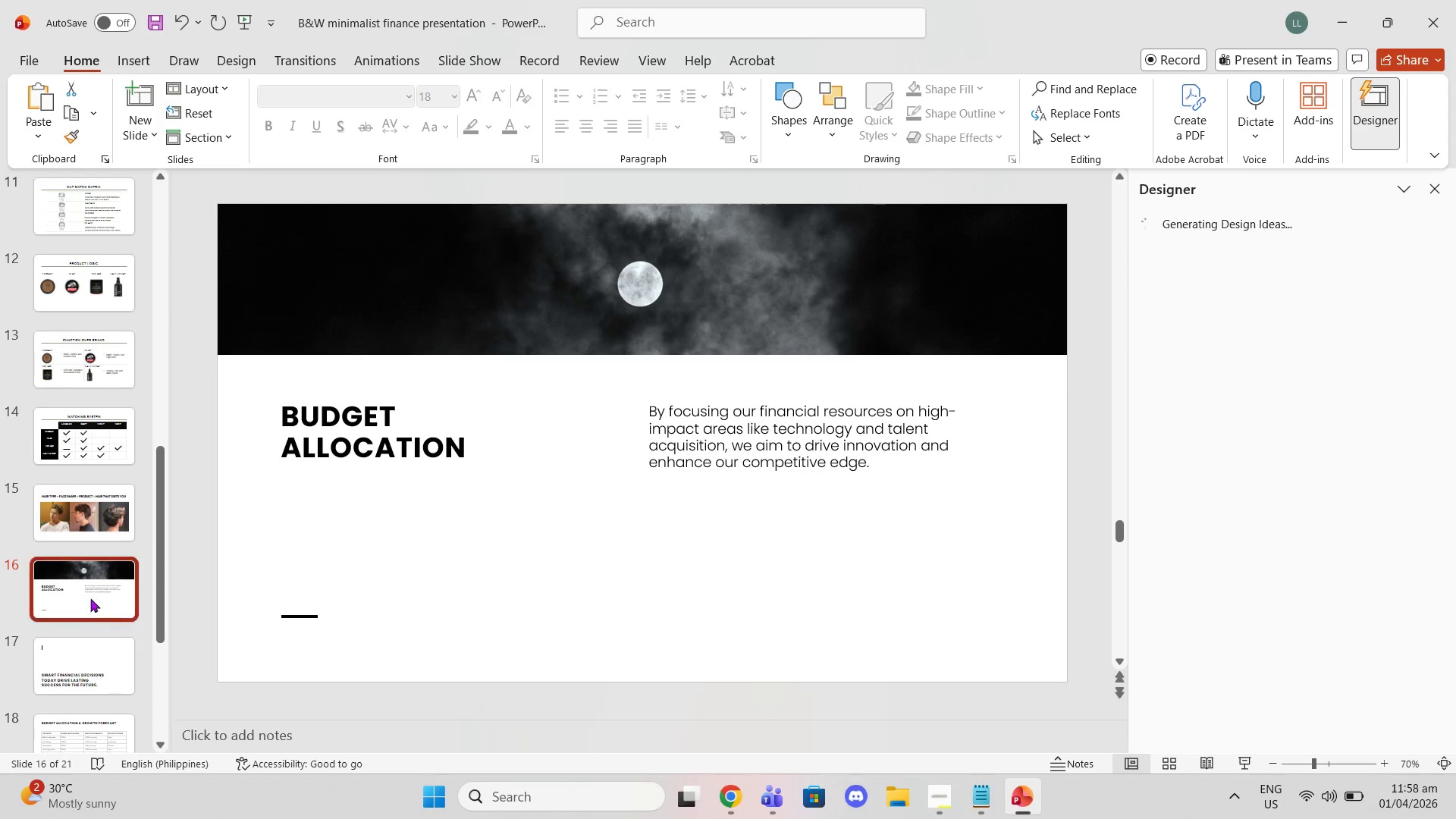 
left_click([89, 588])
 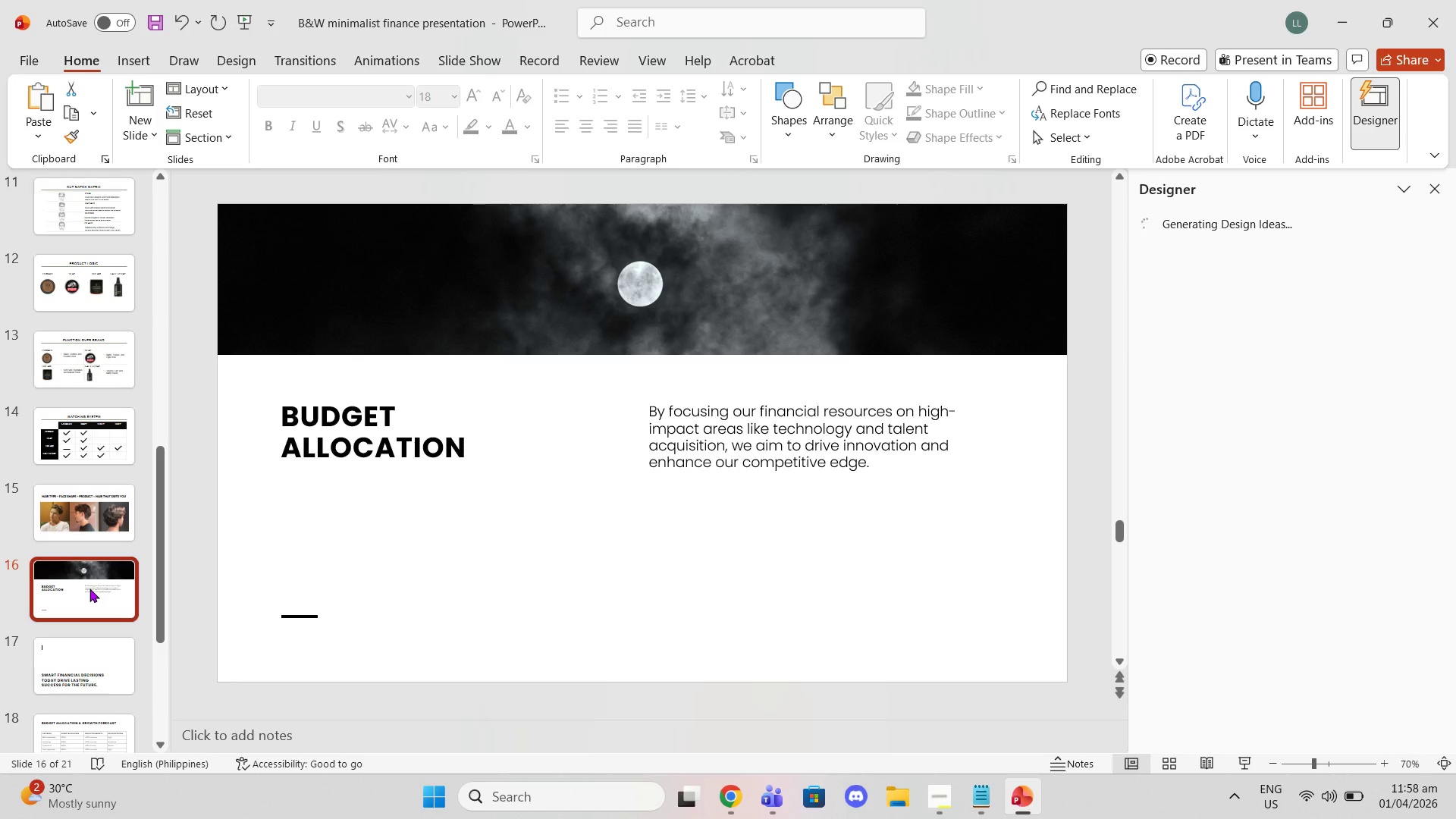 
key(Delete)
 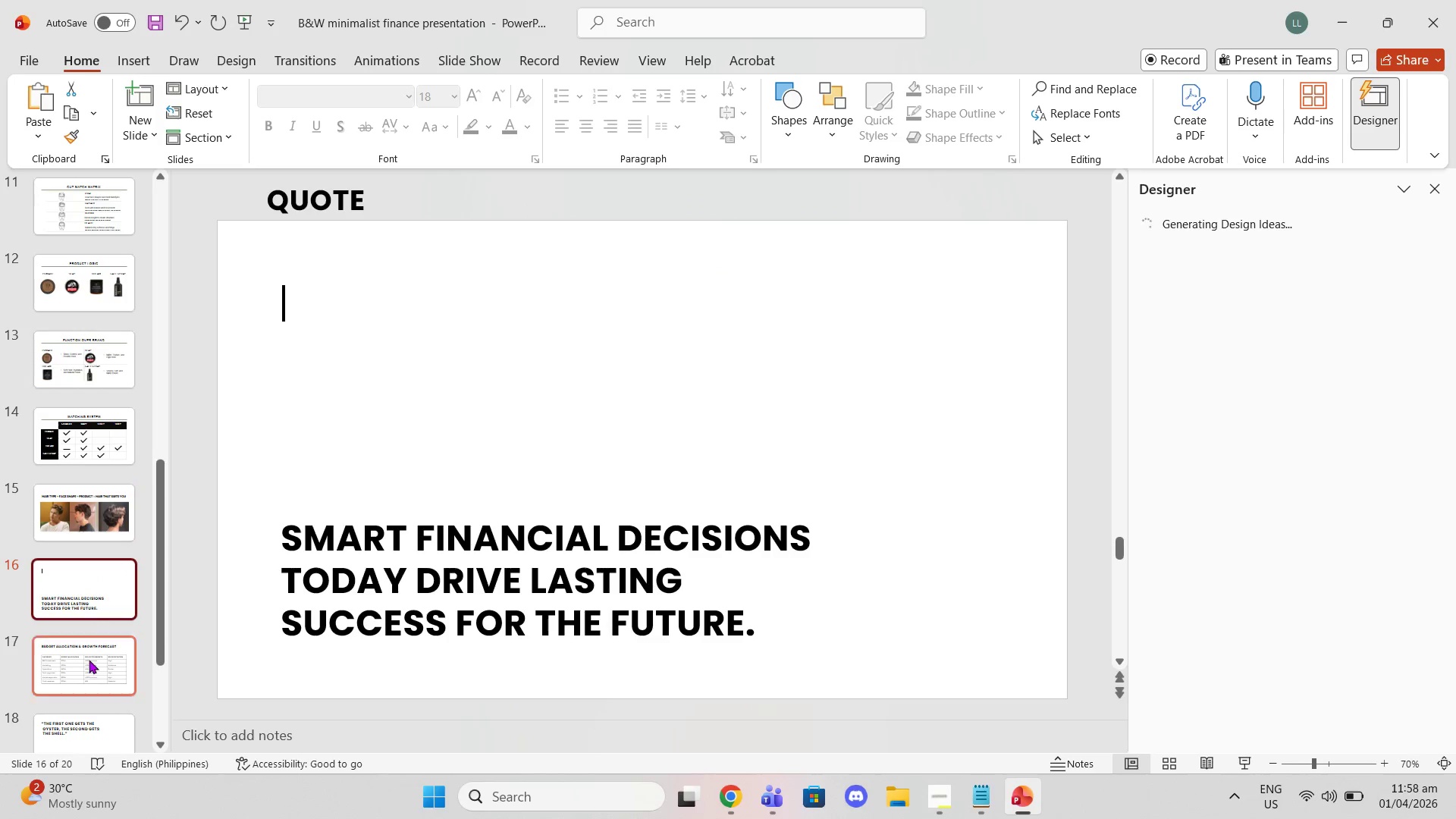 
left_click([85, 599])
 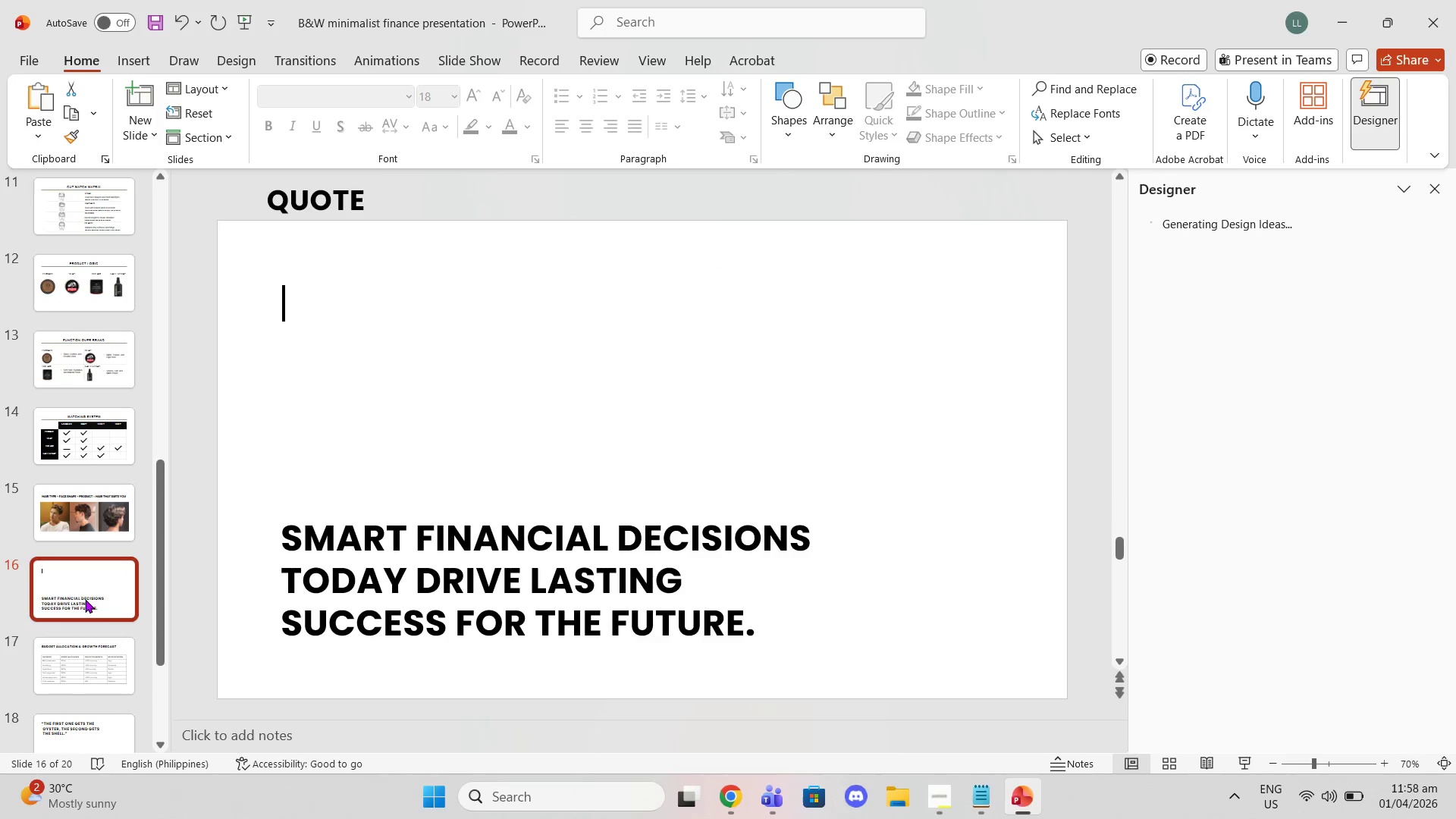 
key(Delete)
 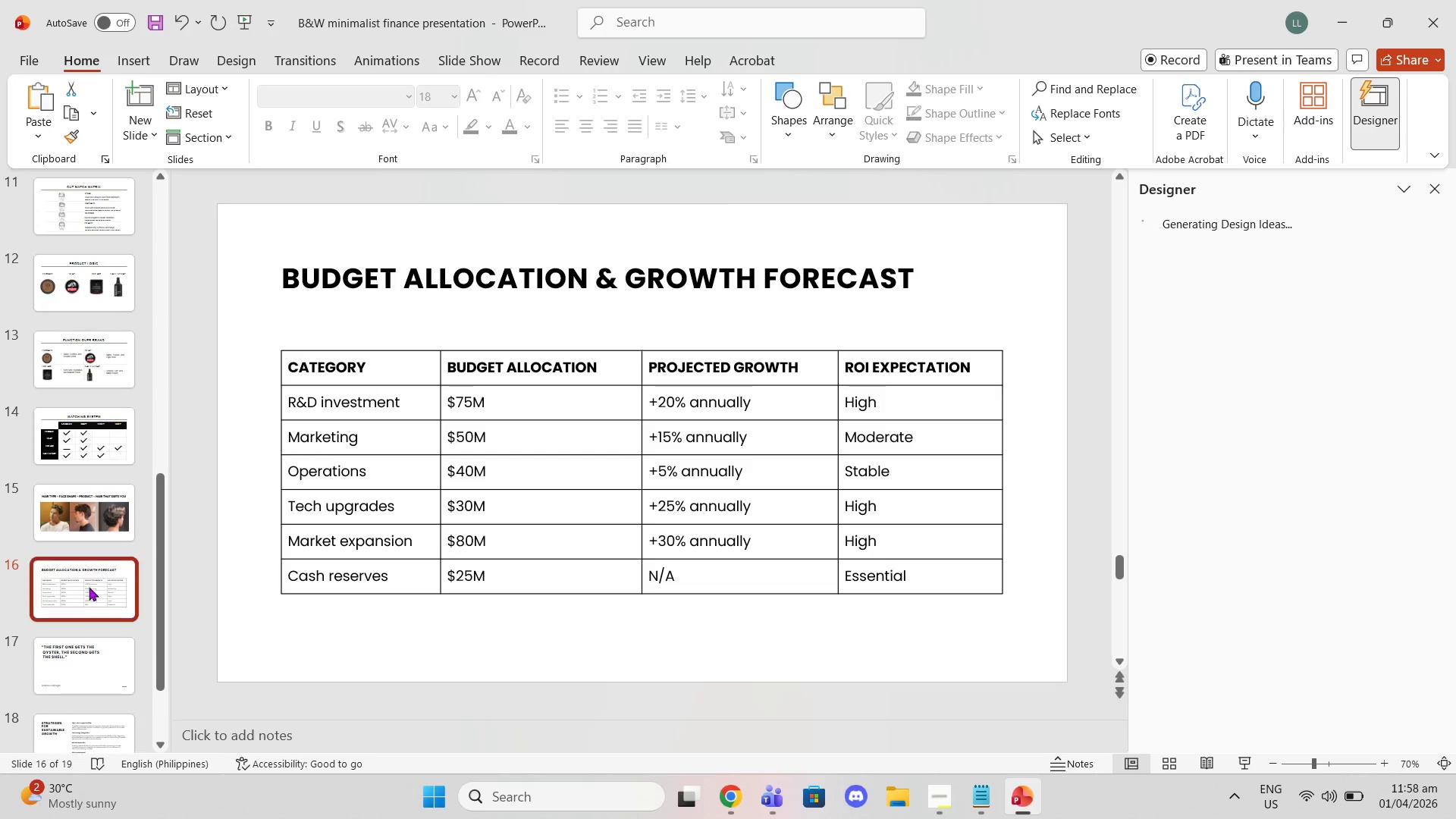 
left_click([89, 584])
 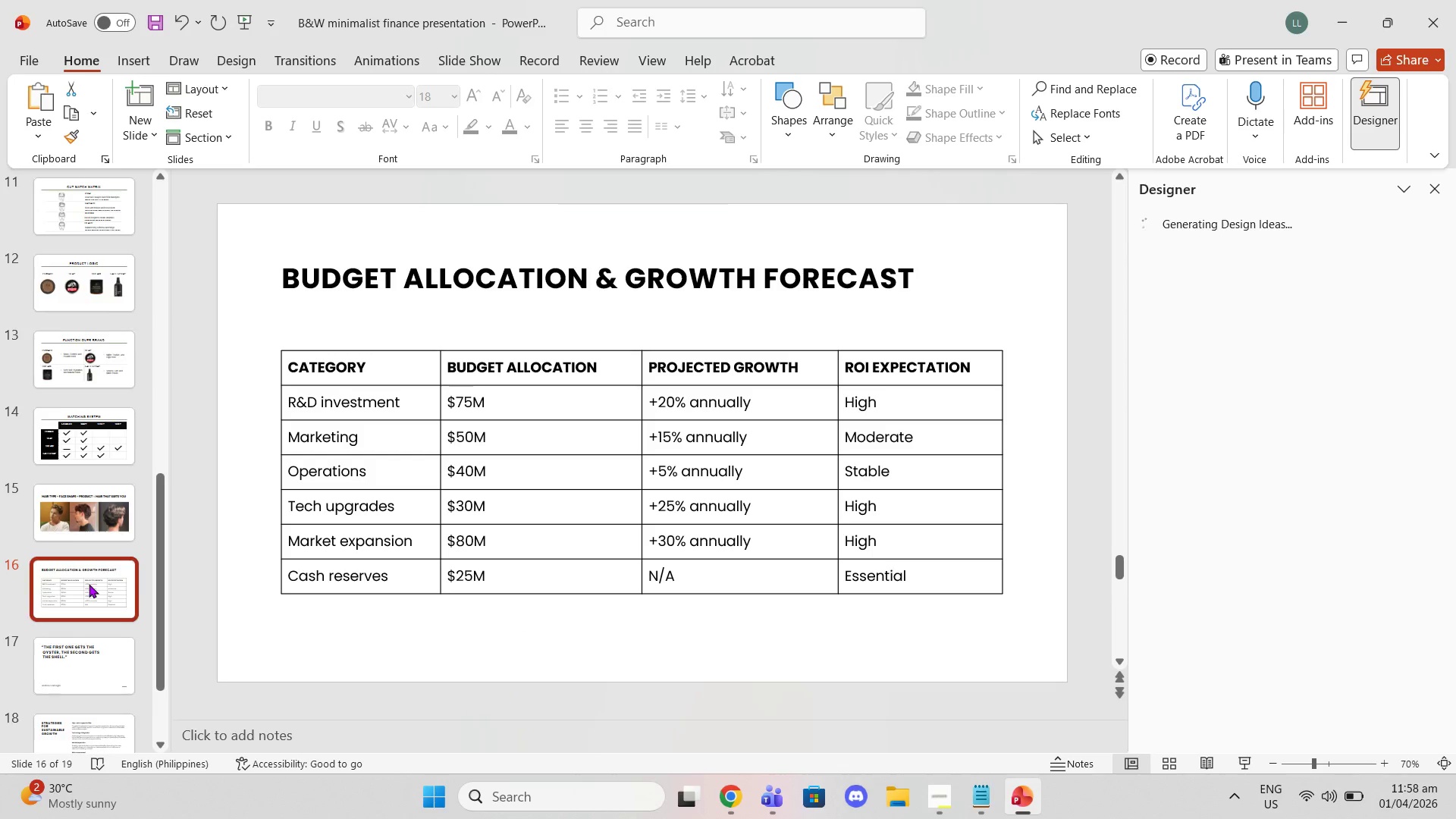 
key(Delete)
 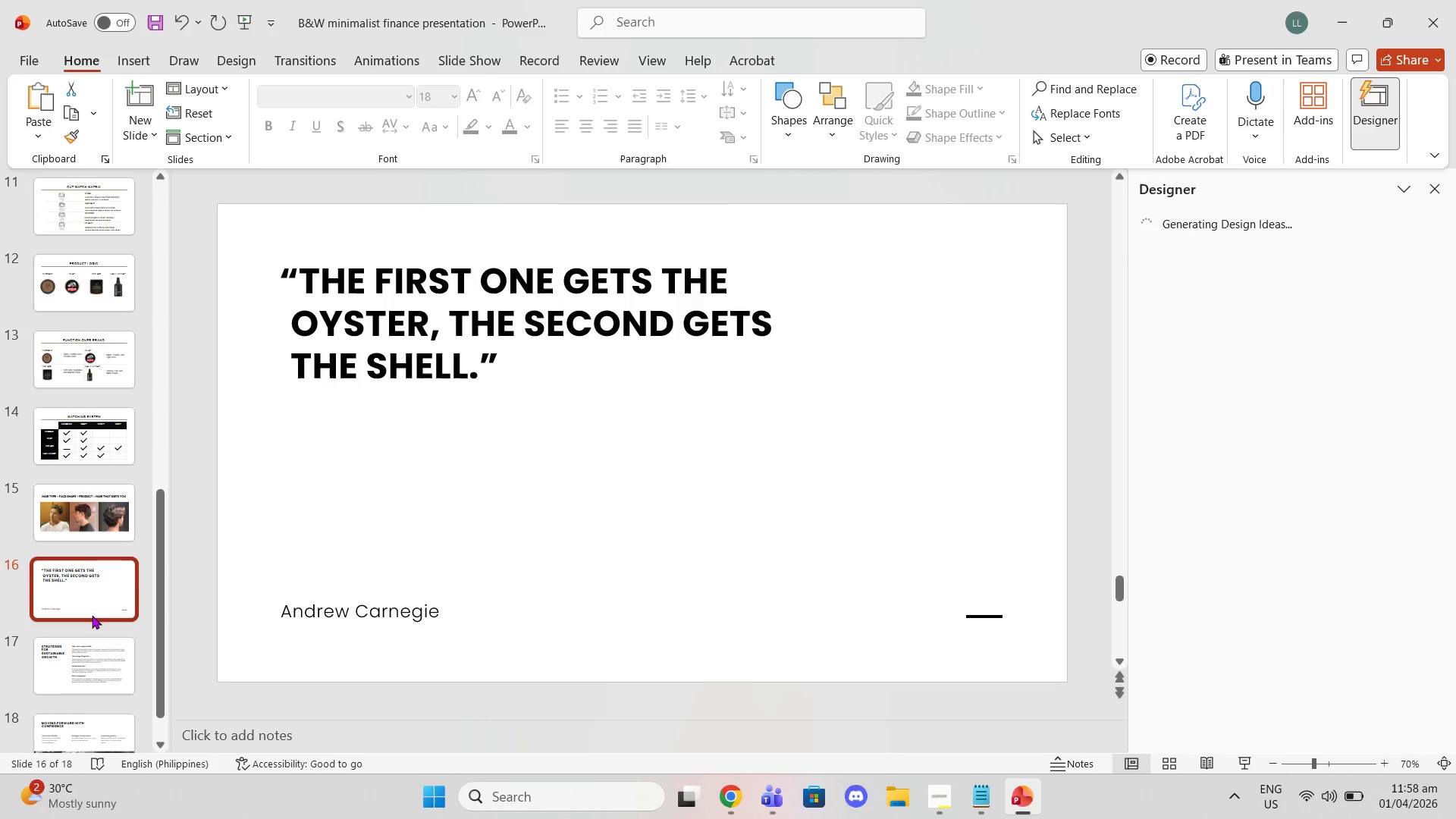 
left_click([91, 610])
 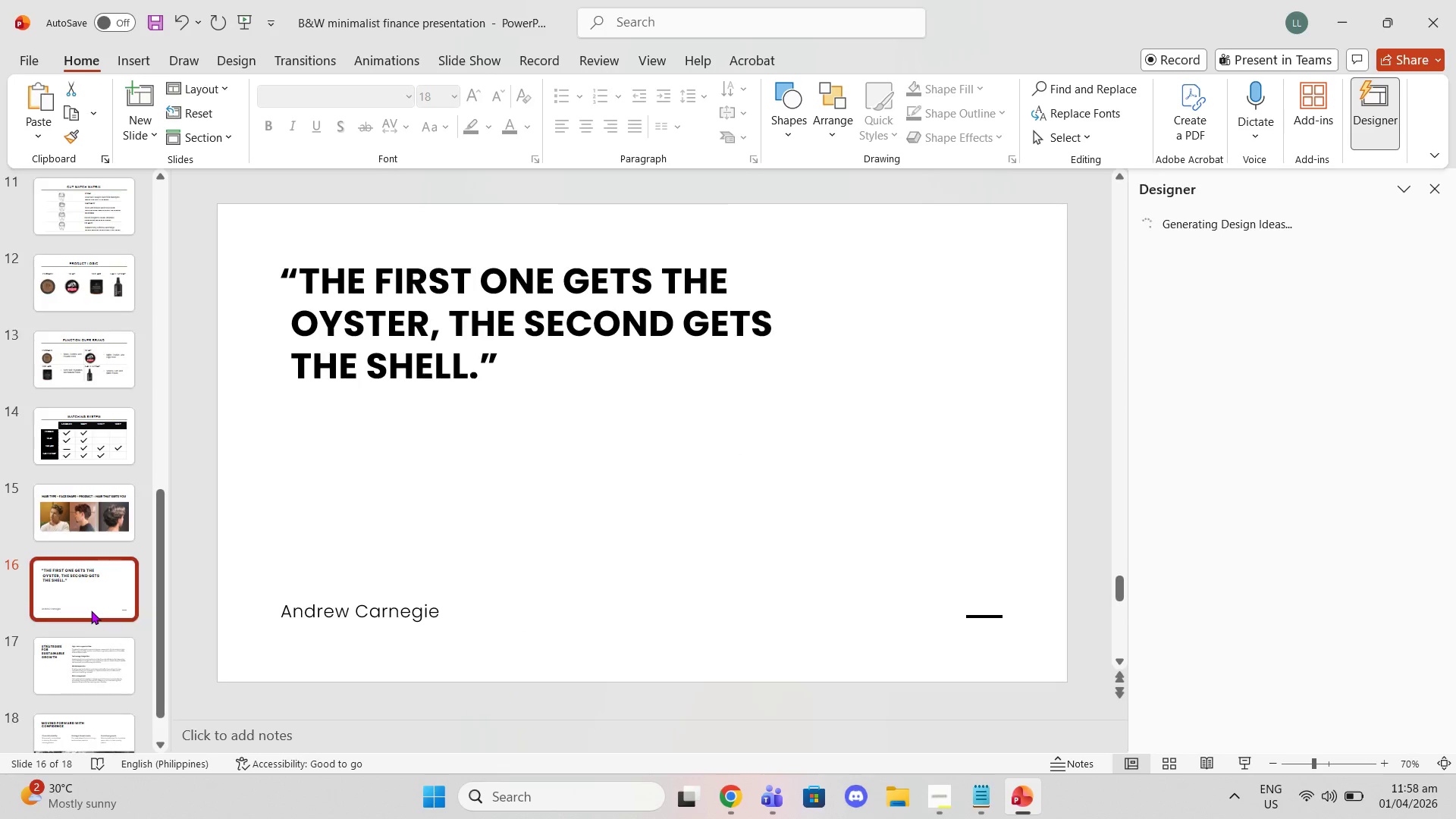 
key(Delete)
 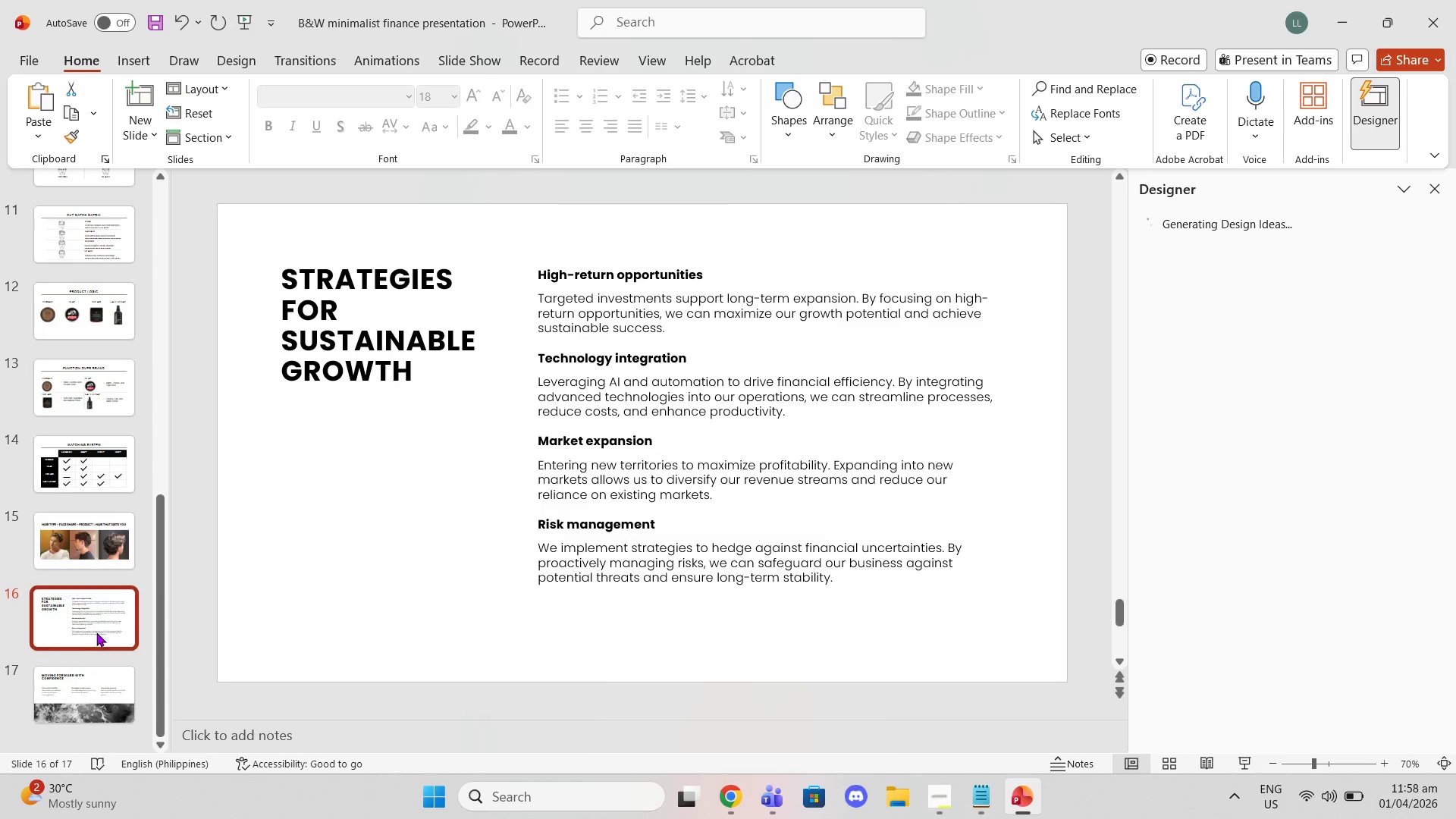 
left_click([96, 632])
 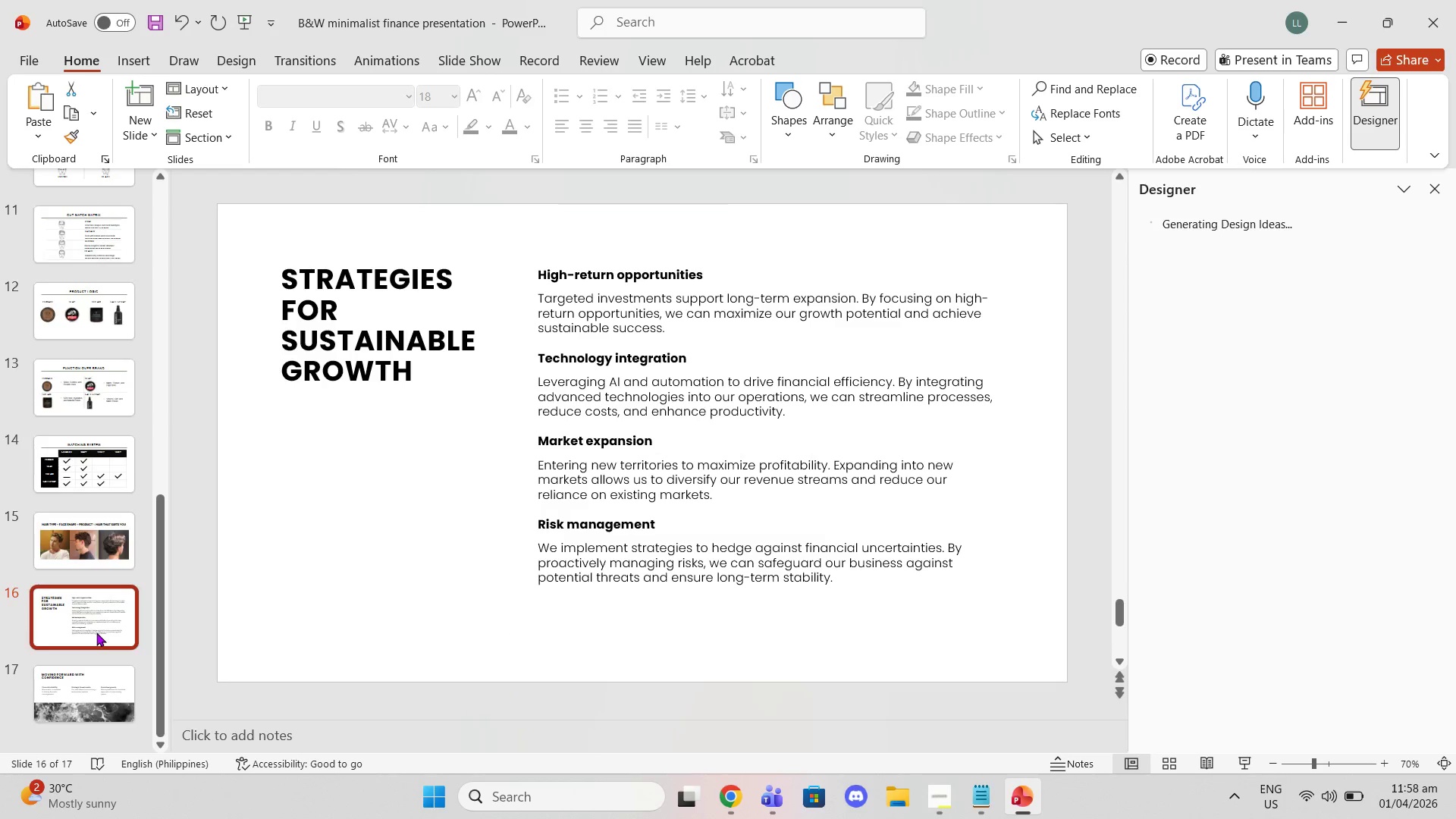 
key(Delete)
 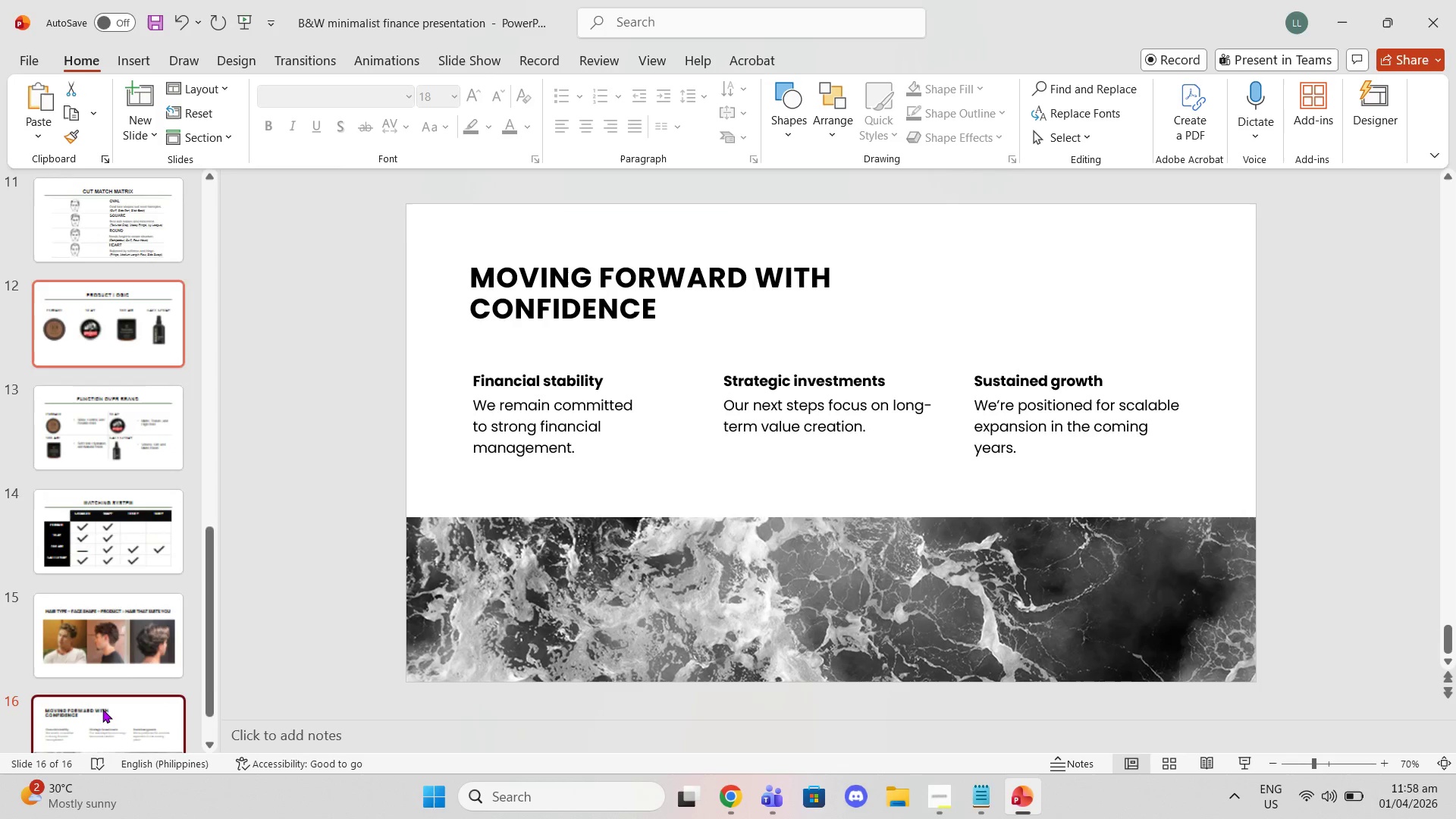 
left_click([102, 711])
 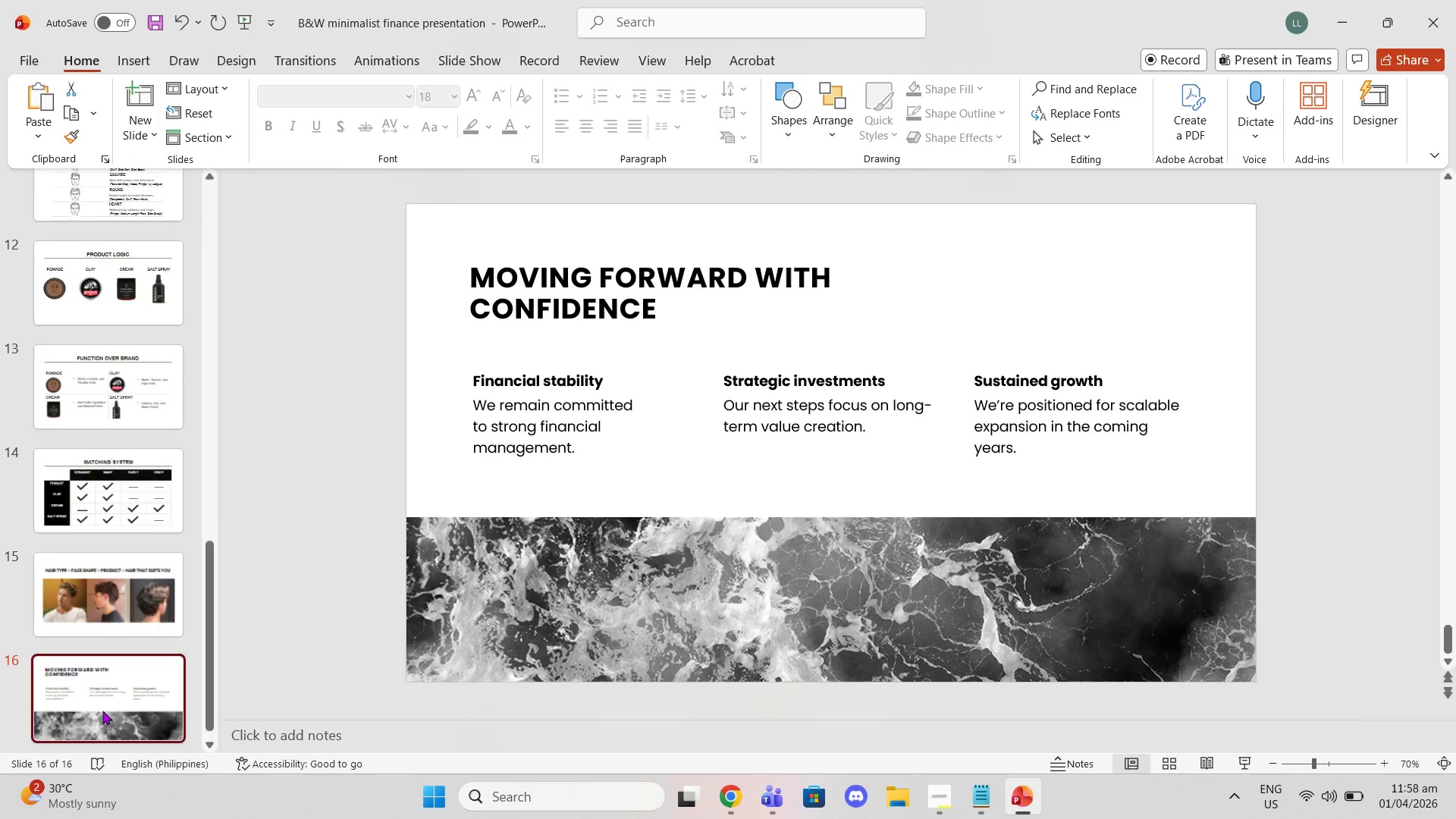 
key(Delete)
 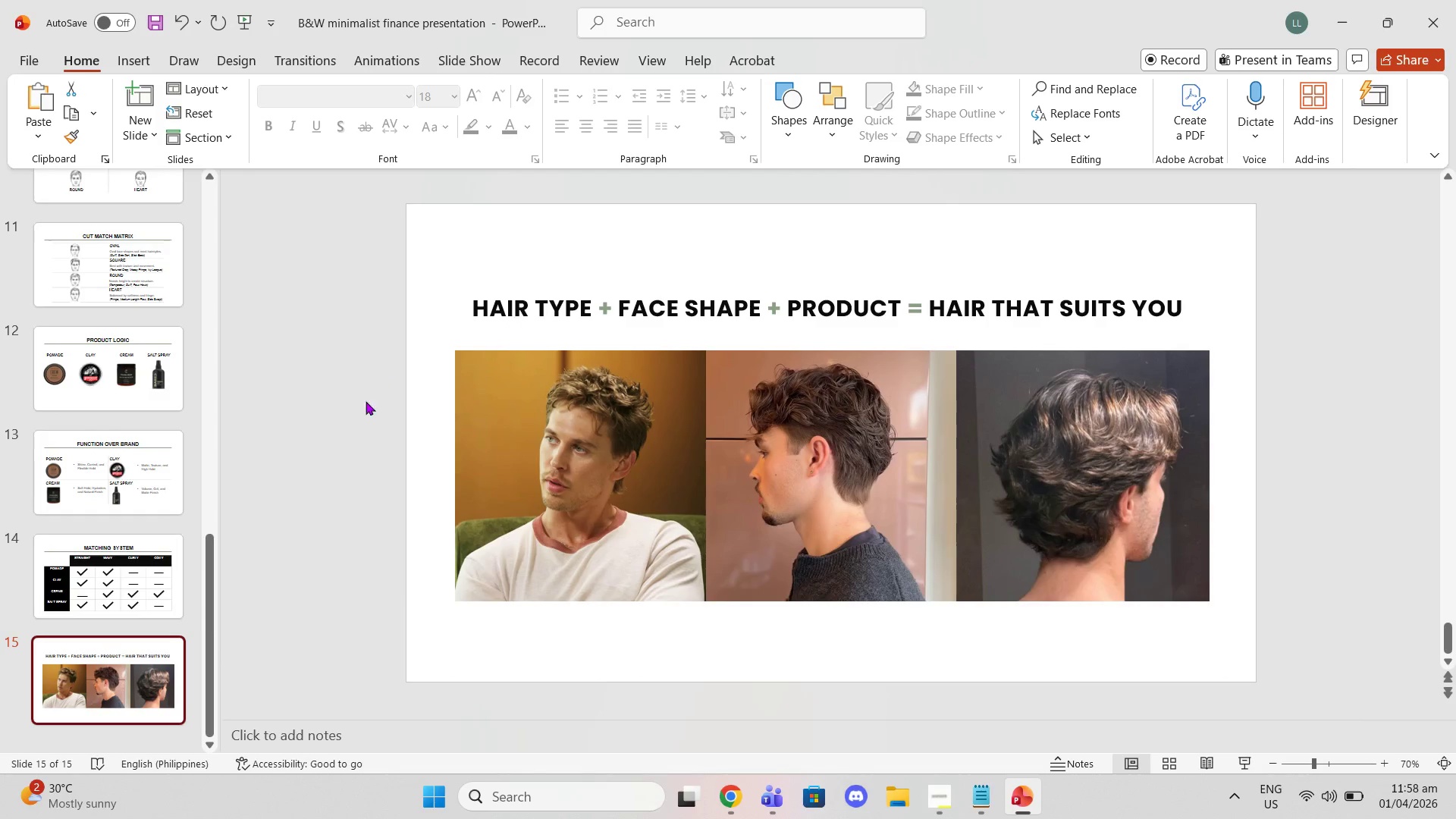 
left_click([491, 403])
 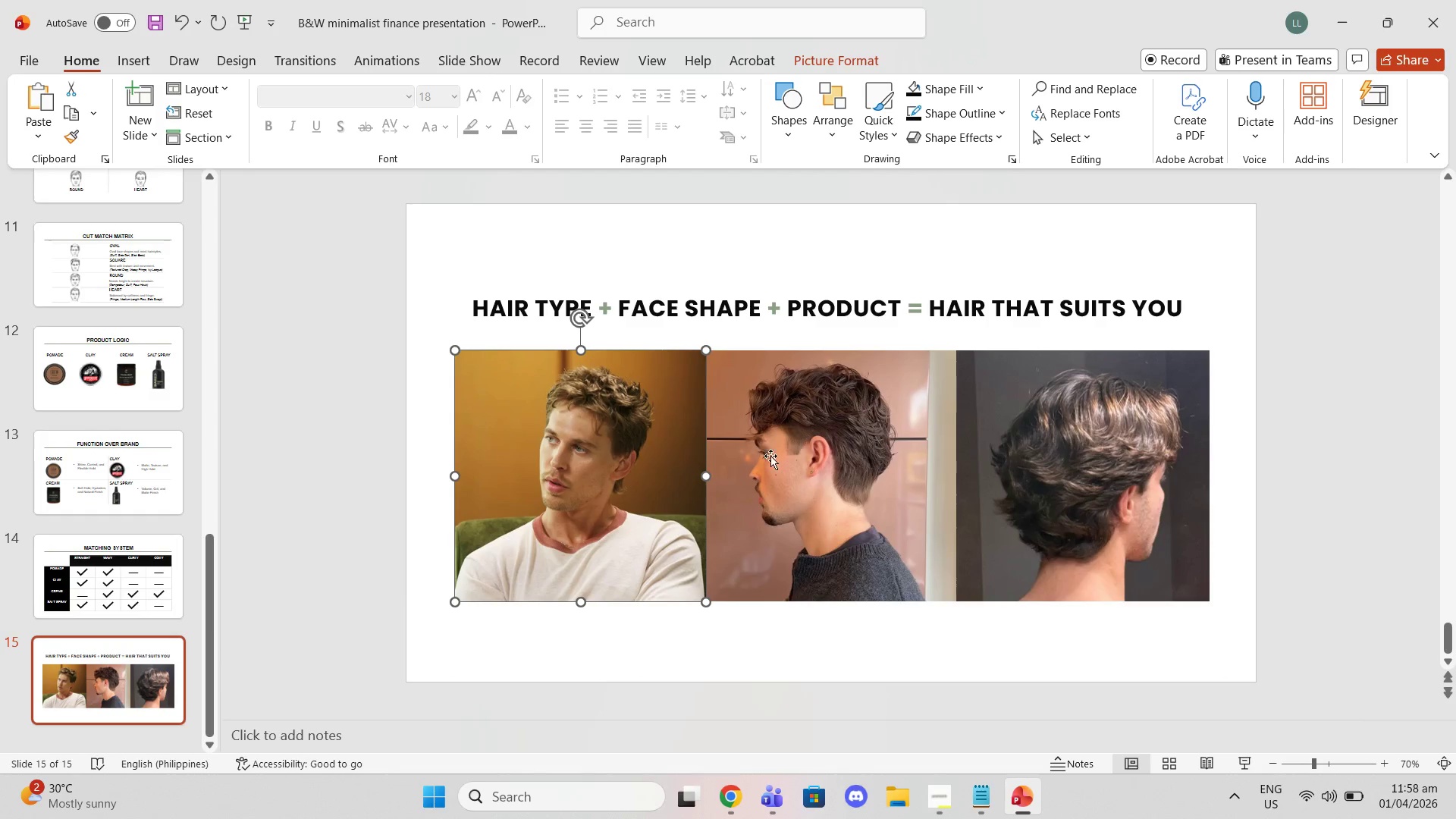 
right_click([588, 520])
 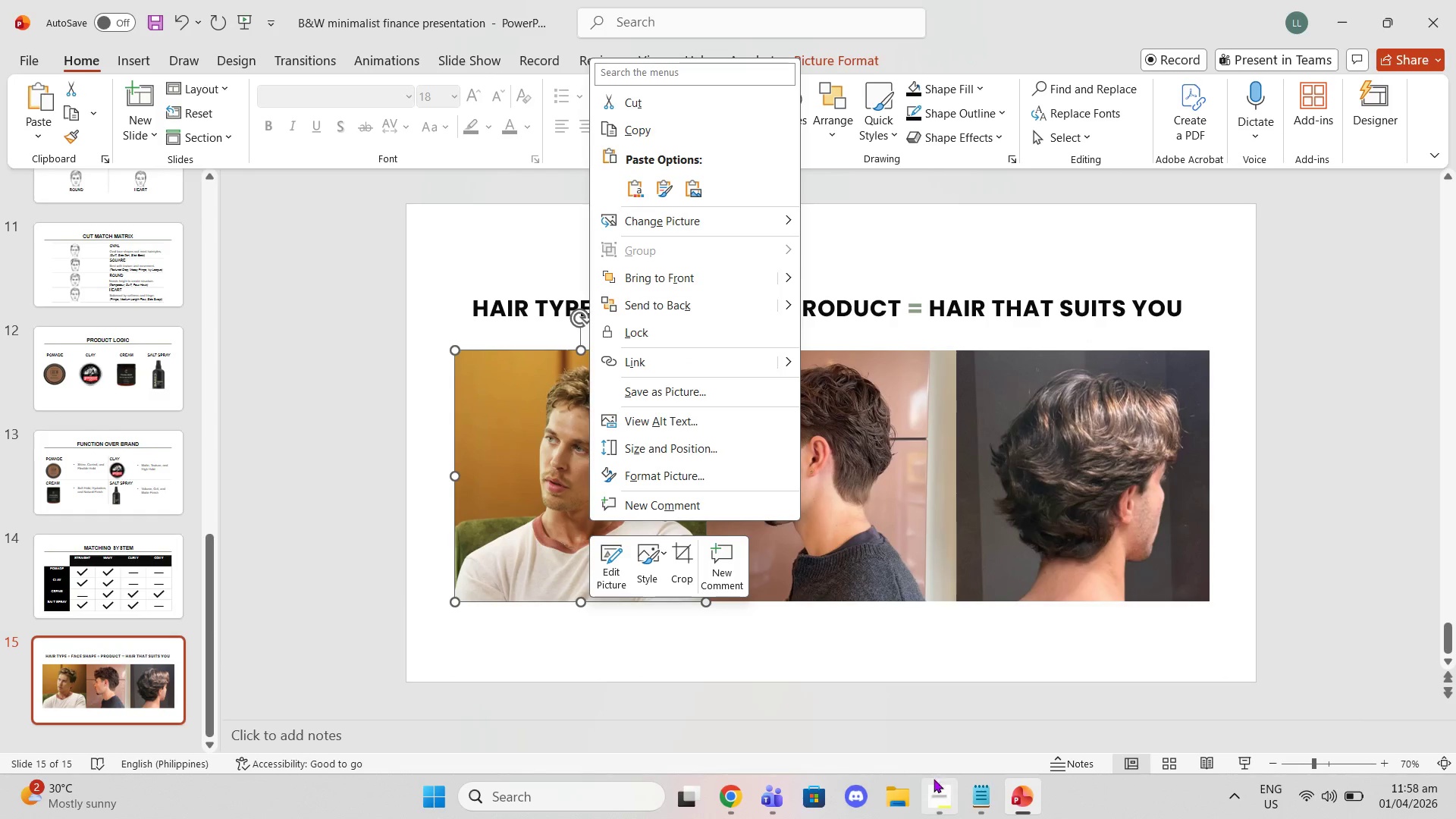 
left_click([941, 789])